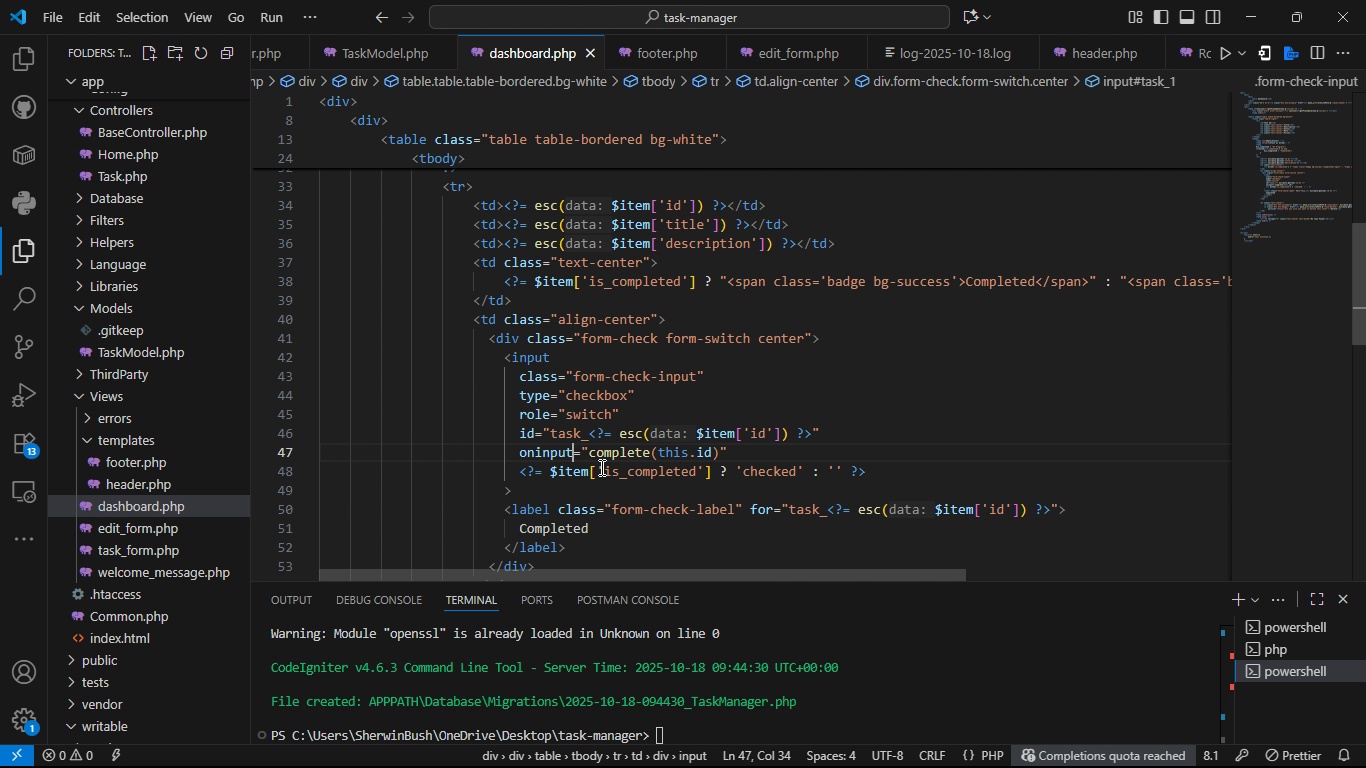 
key(Control+S)
 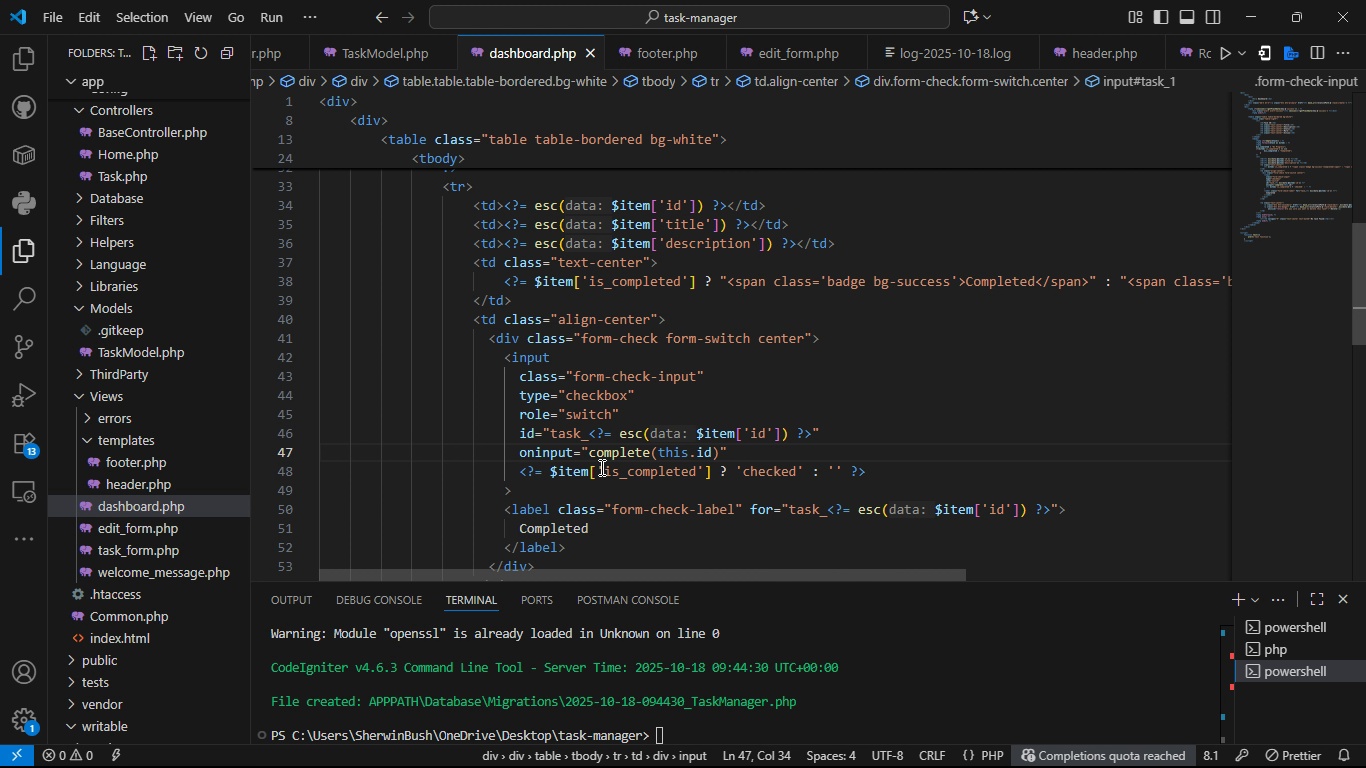 
key(Control+S)
 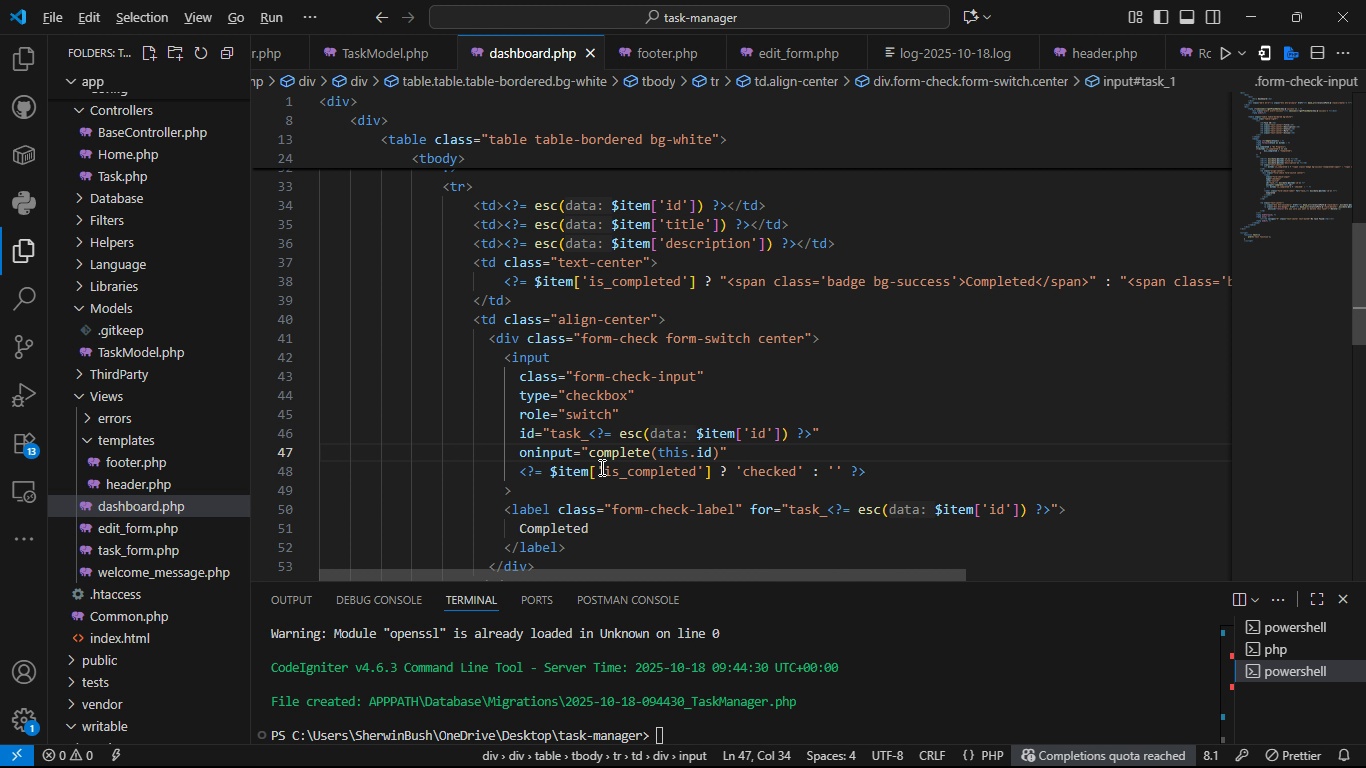 
key(Alt+Control+AltLeft)
 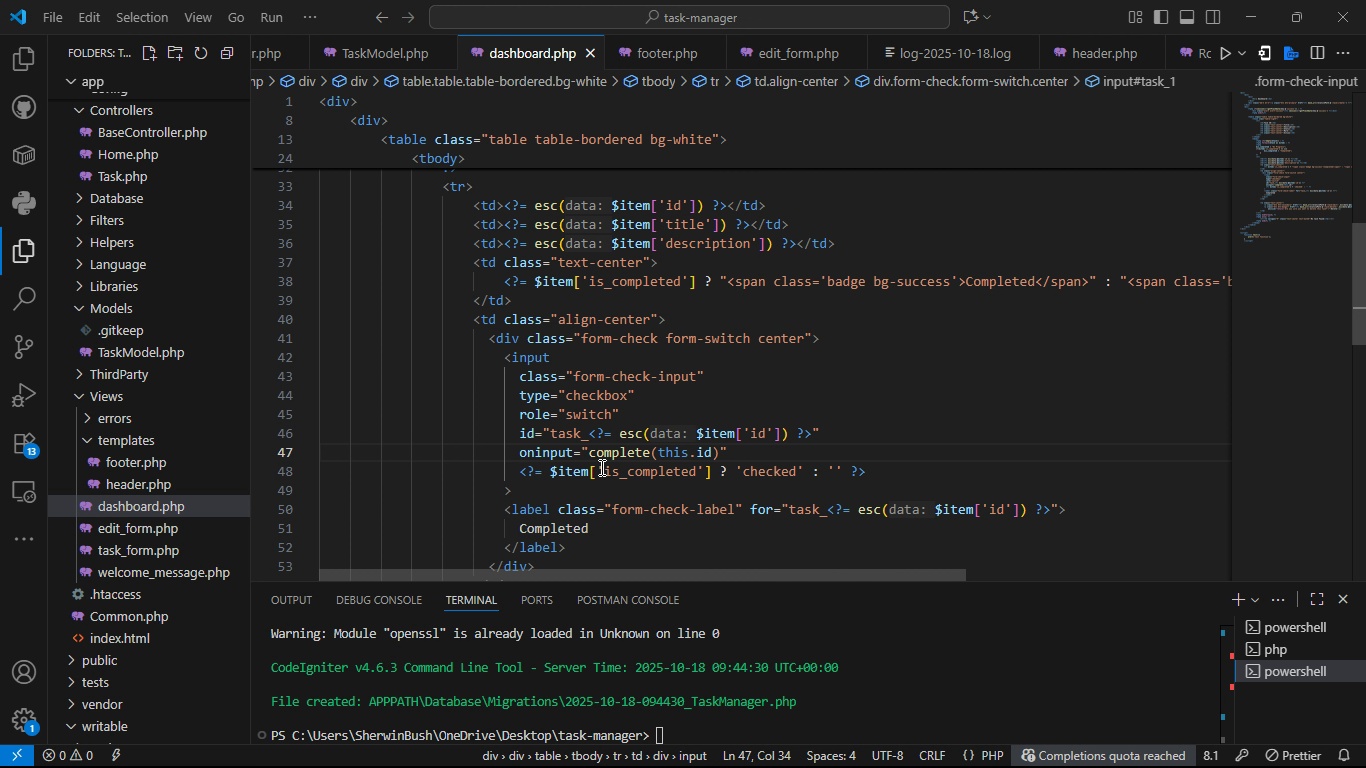 
key(Alt+Tab)
 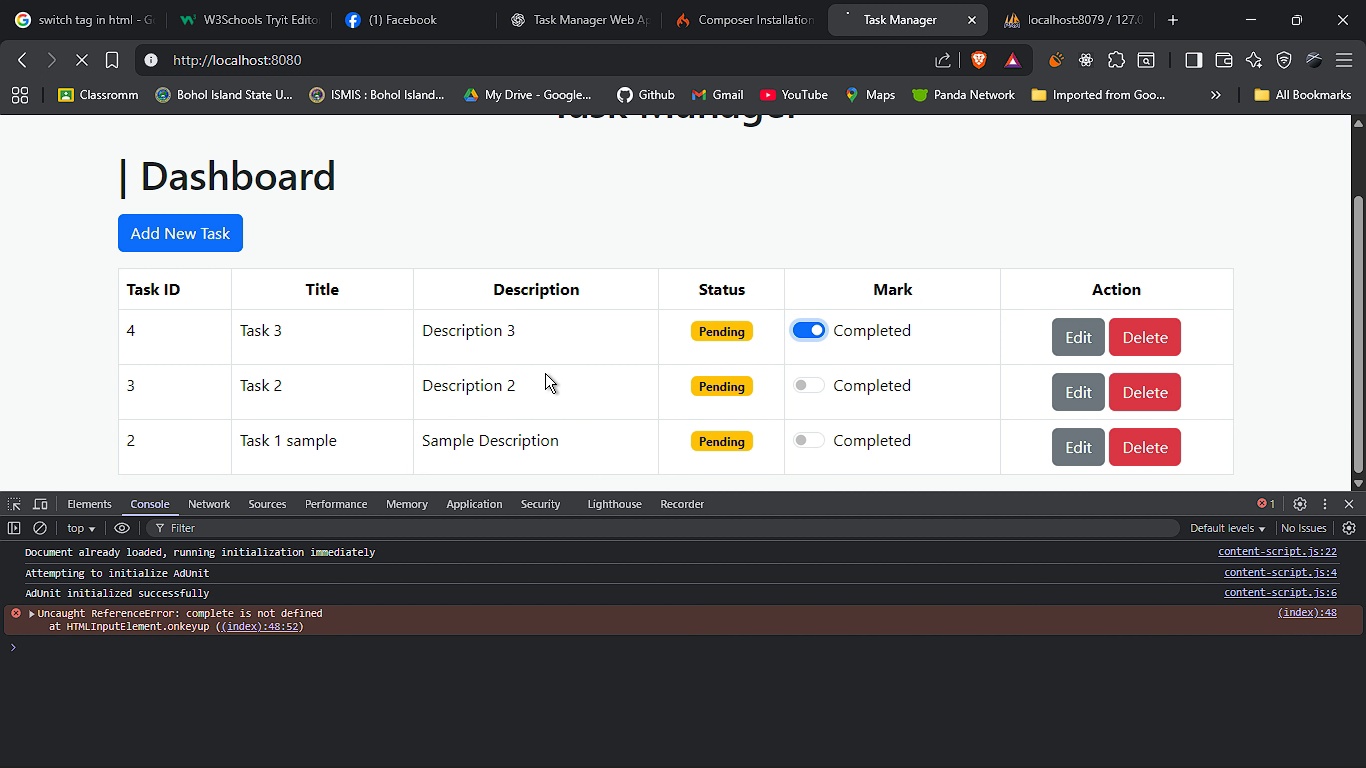 
key(F5)
 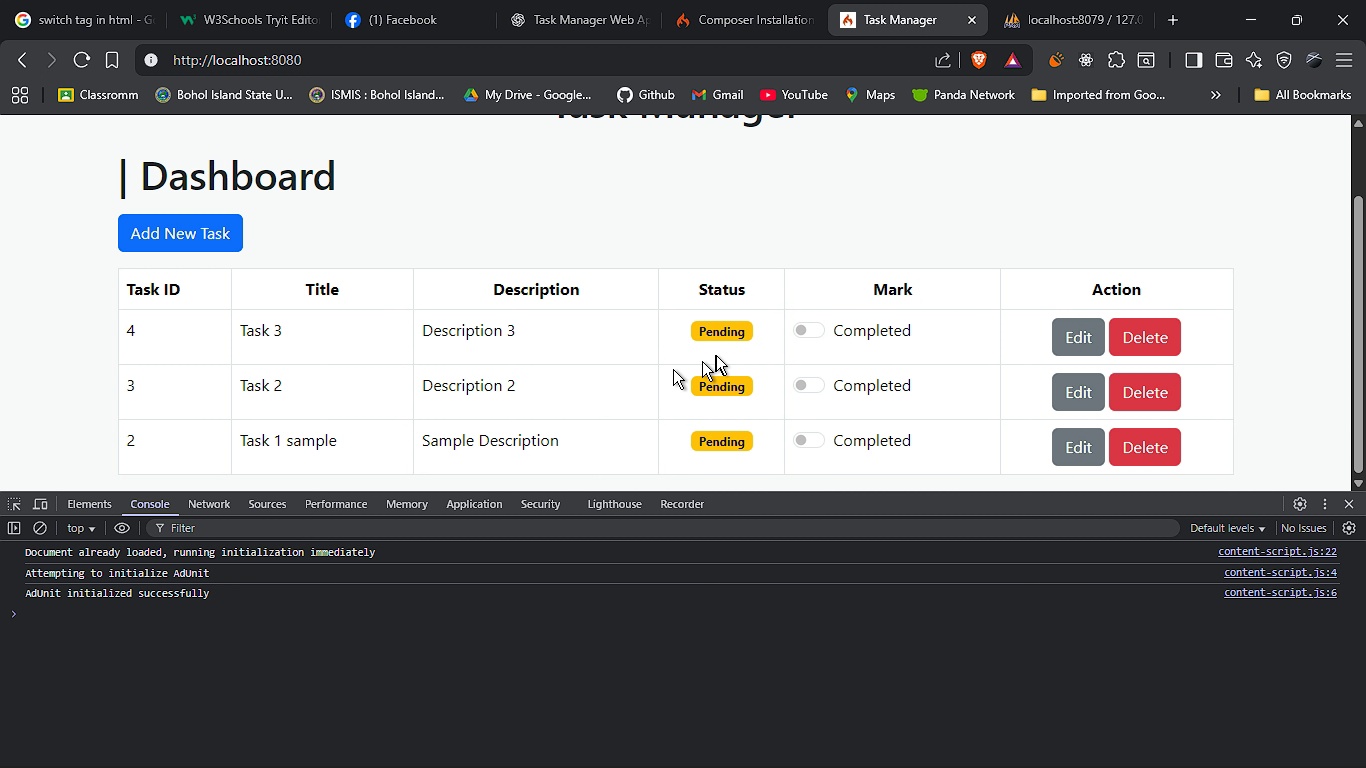 
wait(5.05)
 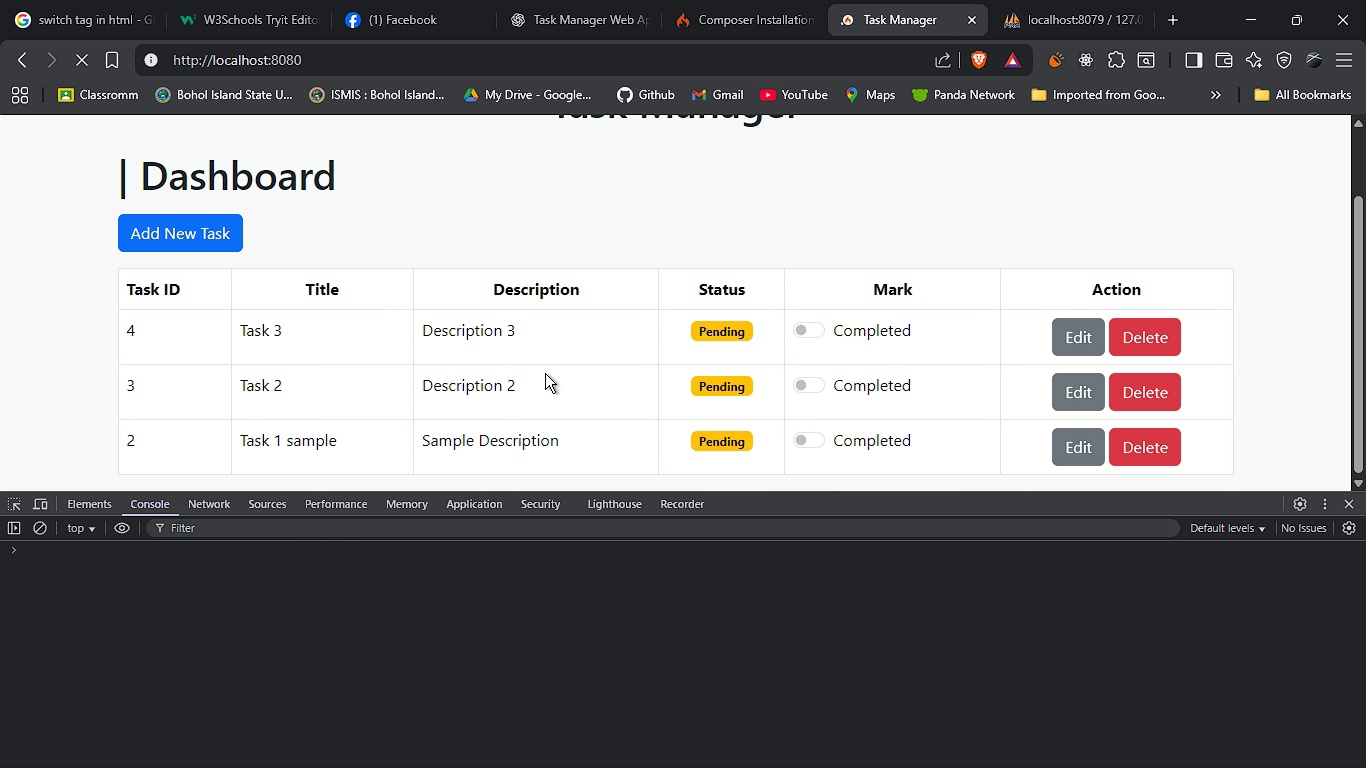 
left_click([806, 334])
 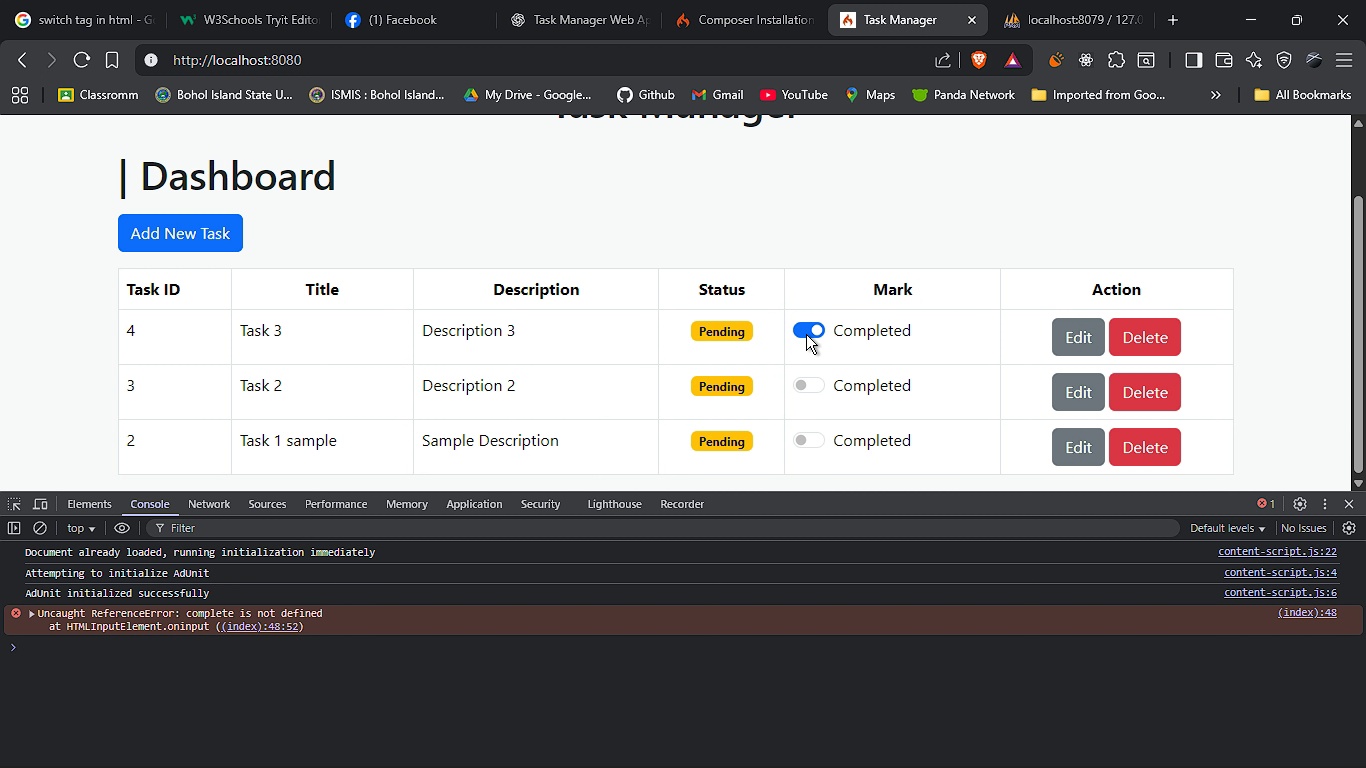 
key(Alt+AltLeft)
 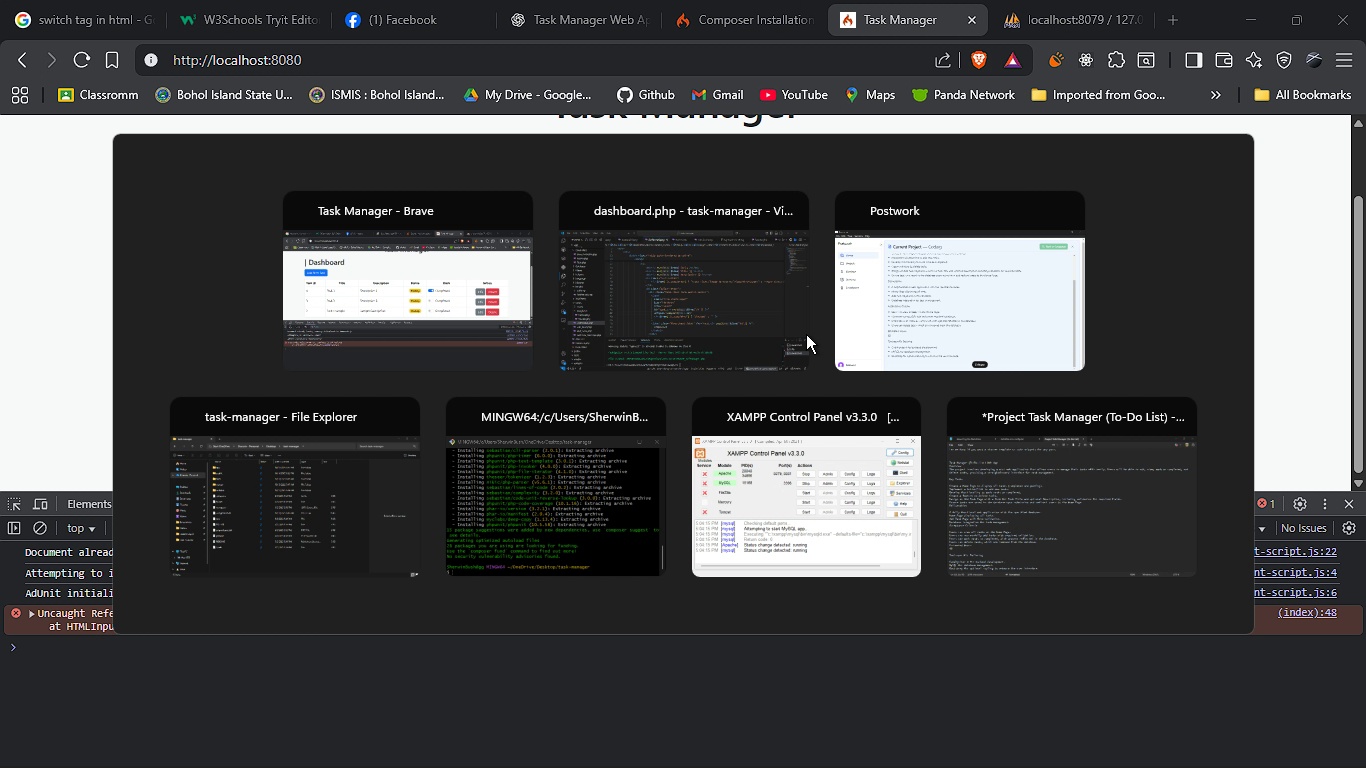 
key(Alt+Tab)
 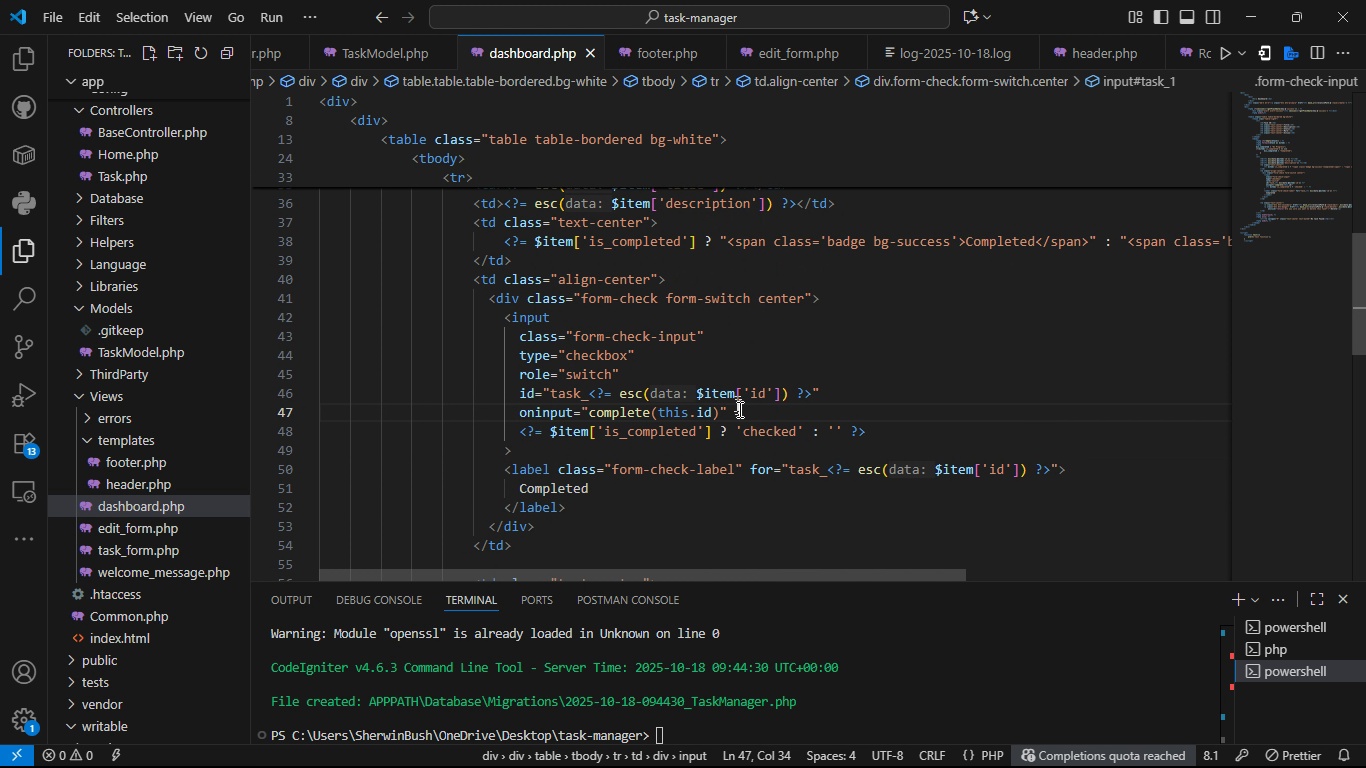 
left_click([738, 414])
 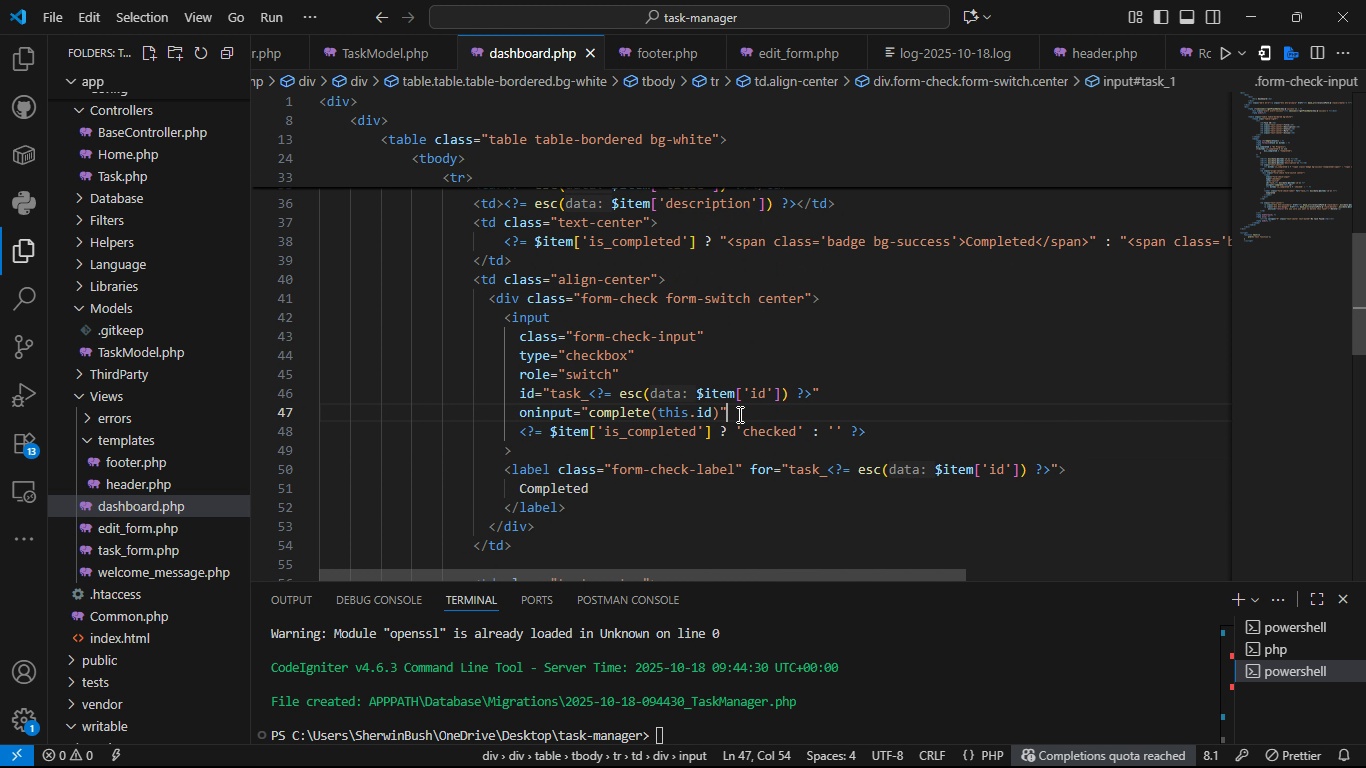 
key(Enter)
 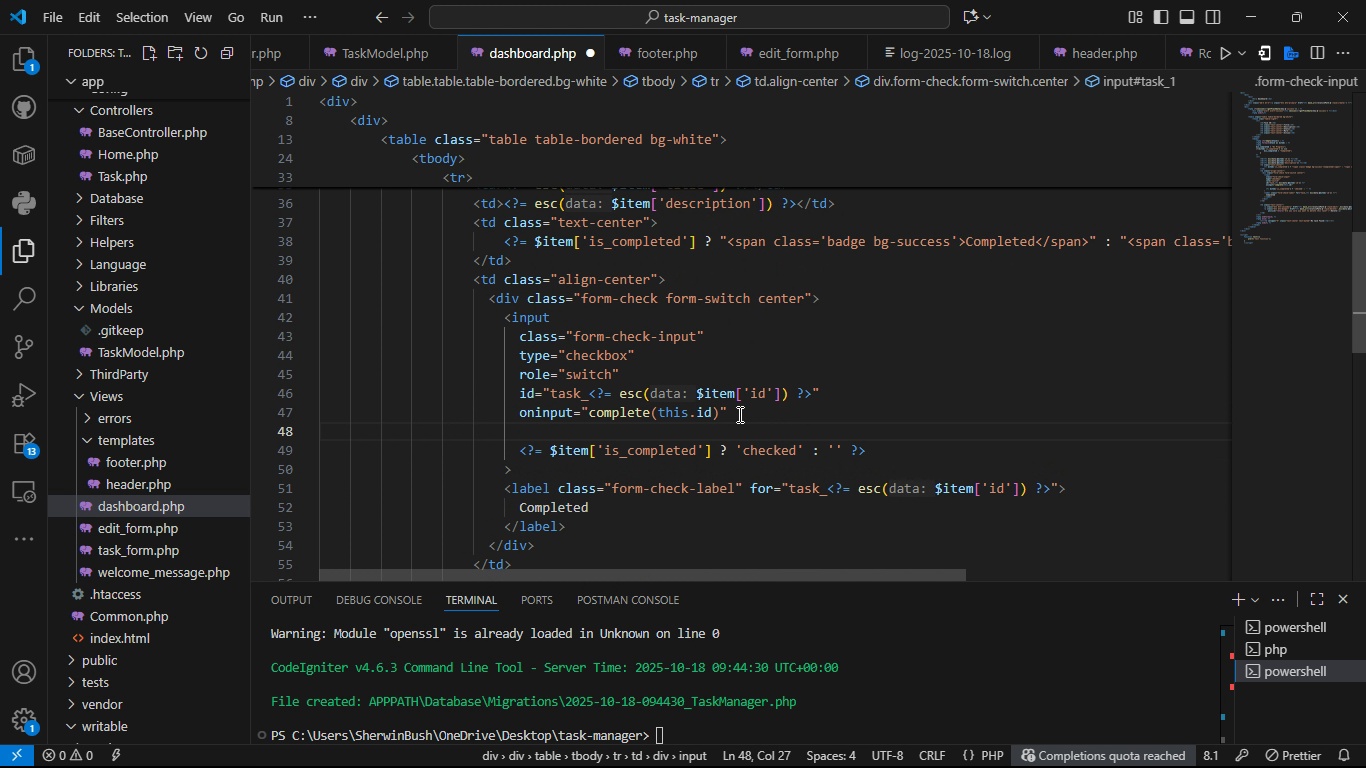 
type(oninput()
key(Backspace)
type(= )
key(Backspace)
type(test())
 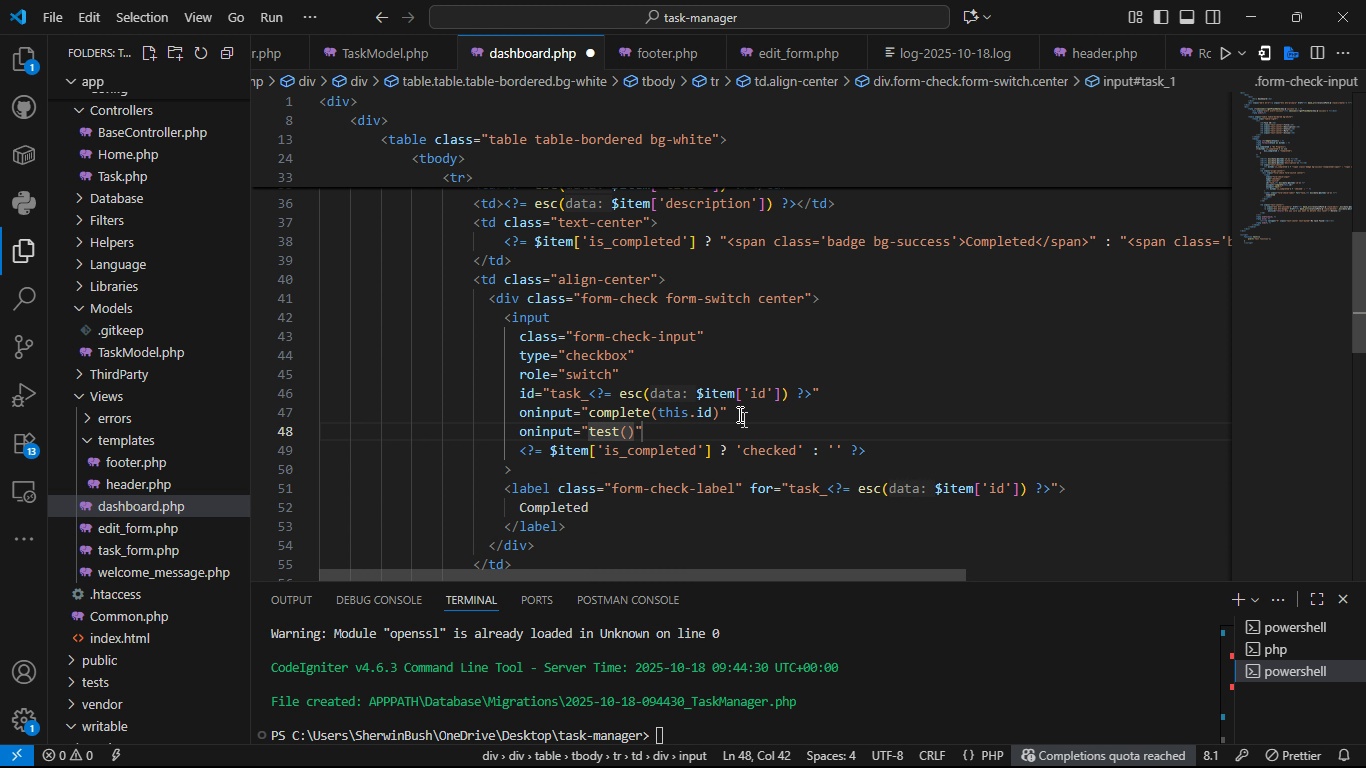 
key(Control+S)
 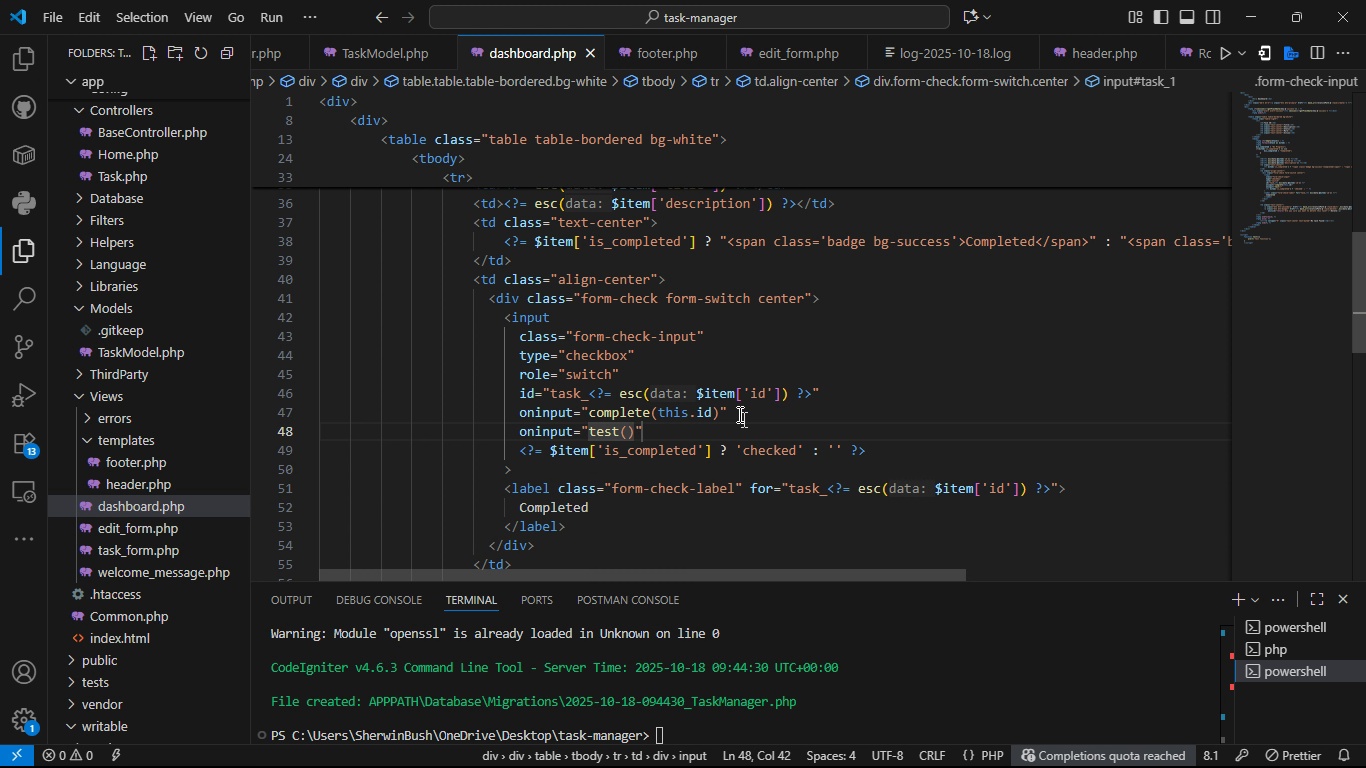 
key(Control+S)
 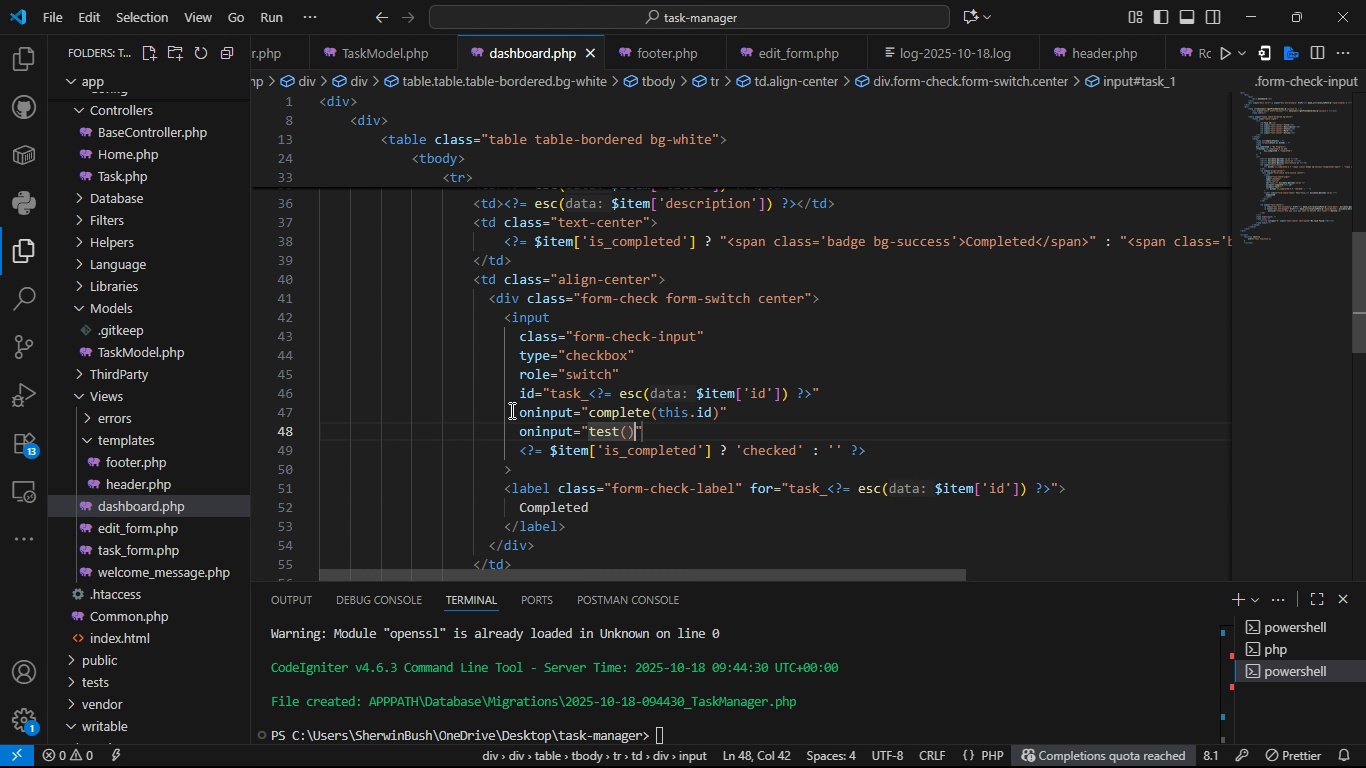 
left_click_drag(start_coordinate=[510, 410], to_coordinate=[736, 421])
 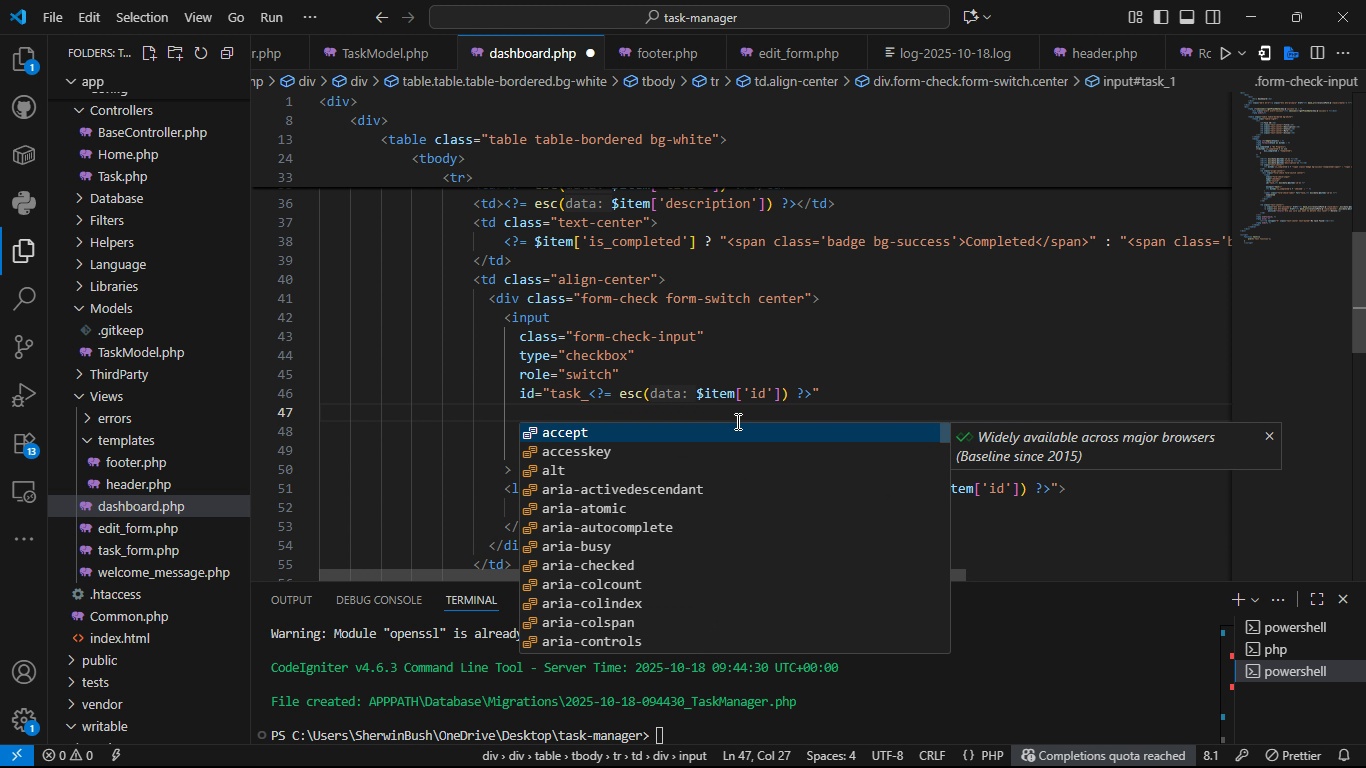 
key(Space)
 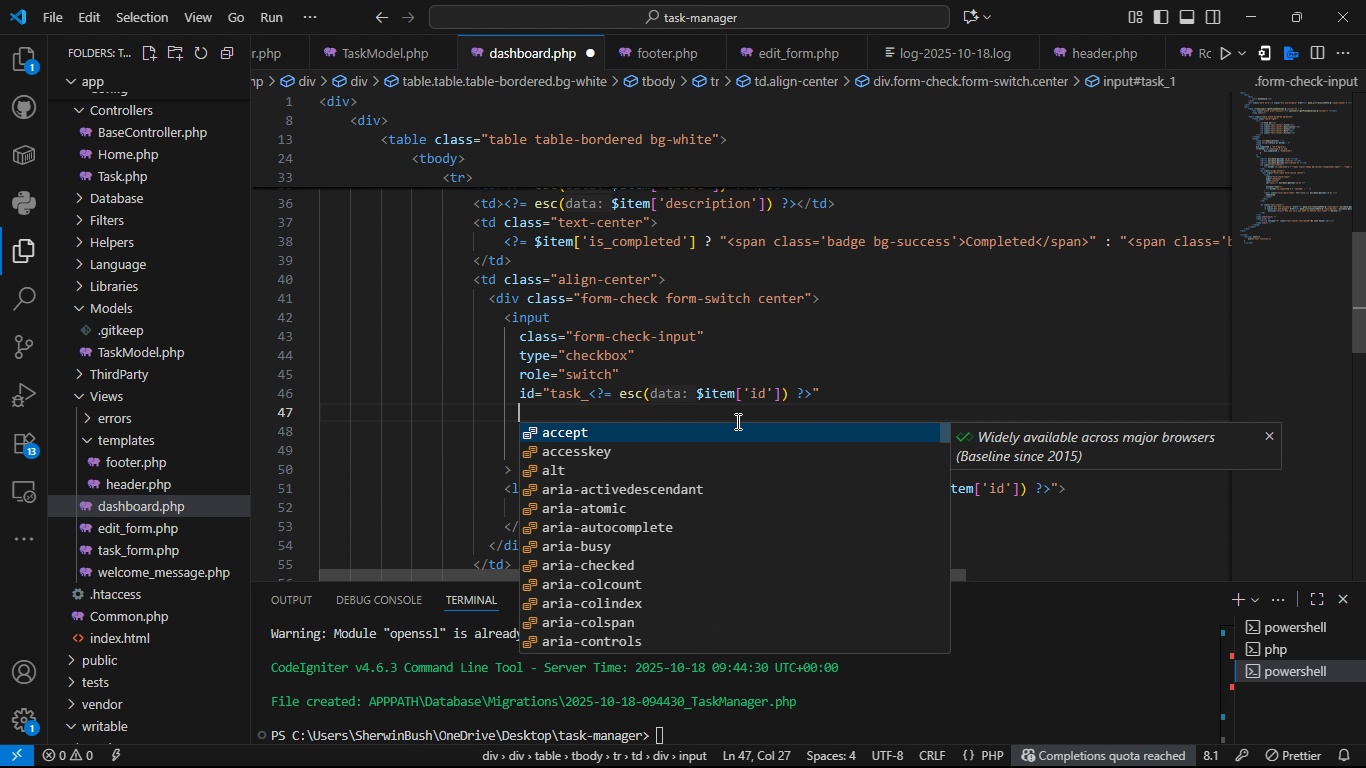 
key(Control+S)
 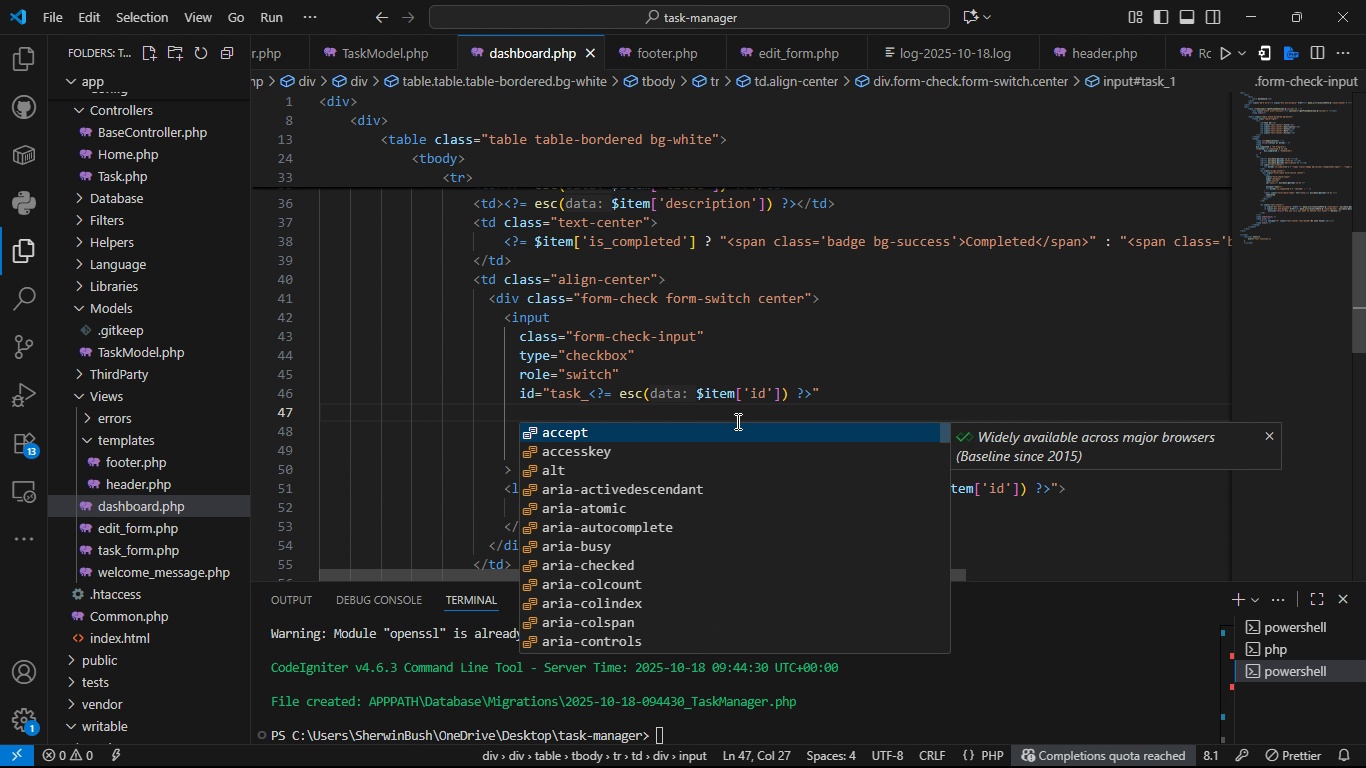 
key(Control+S)
 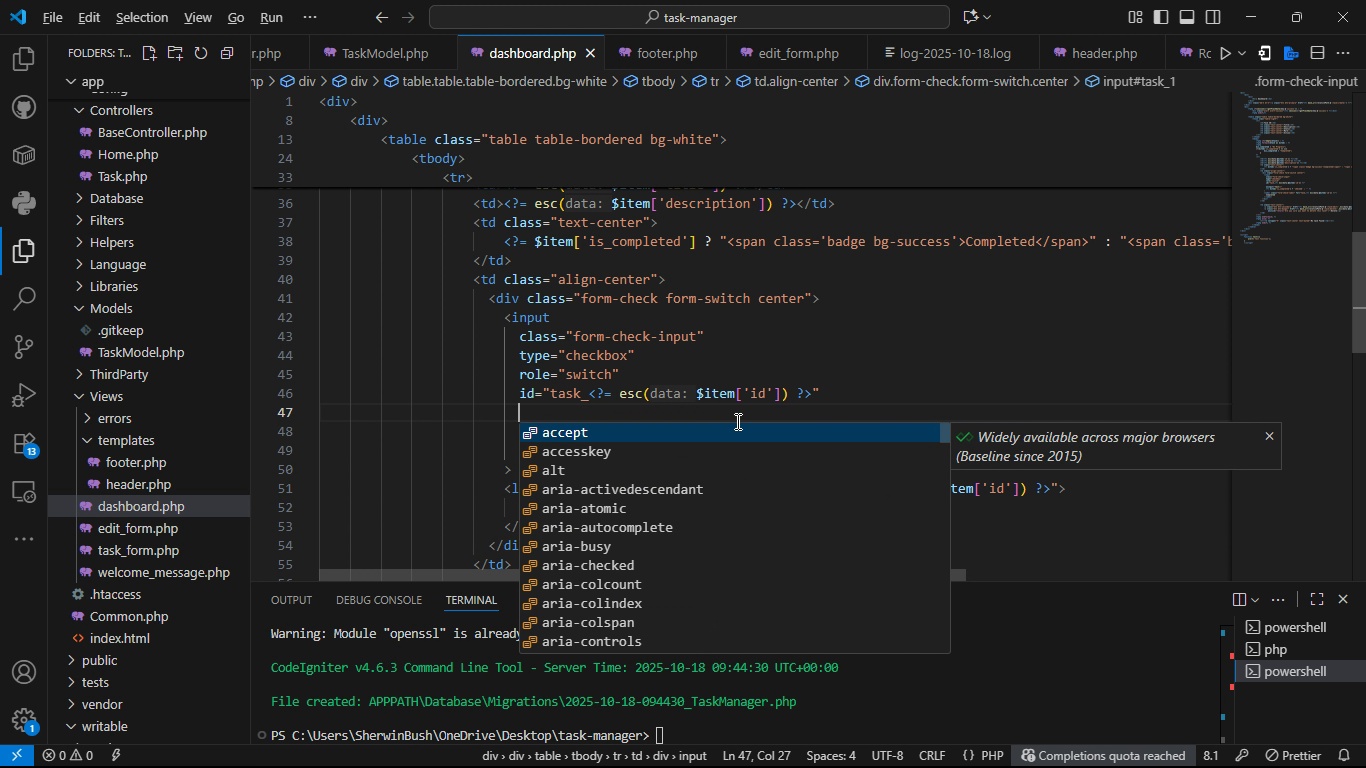 
key(Alt+Tab)
 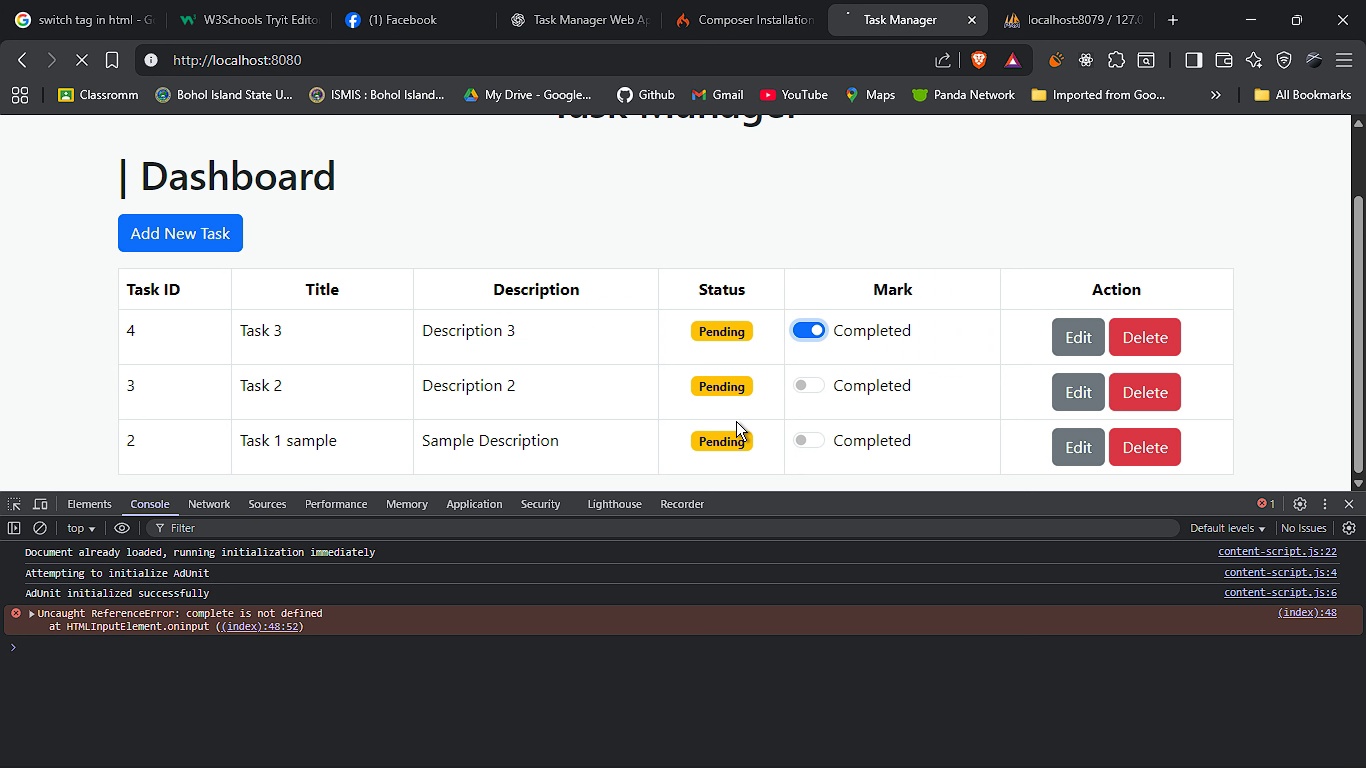 
key(F5)
 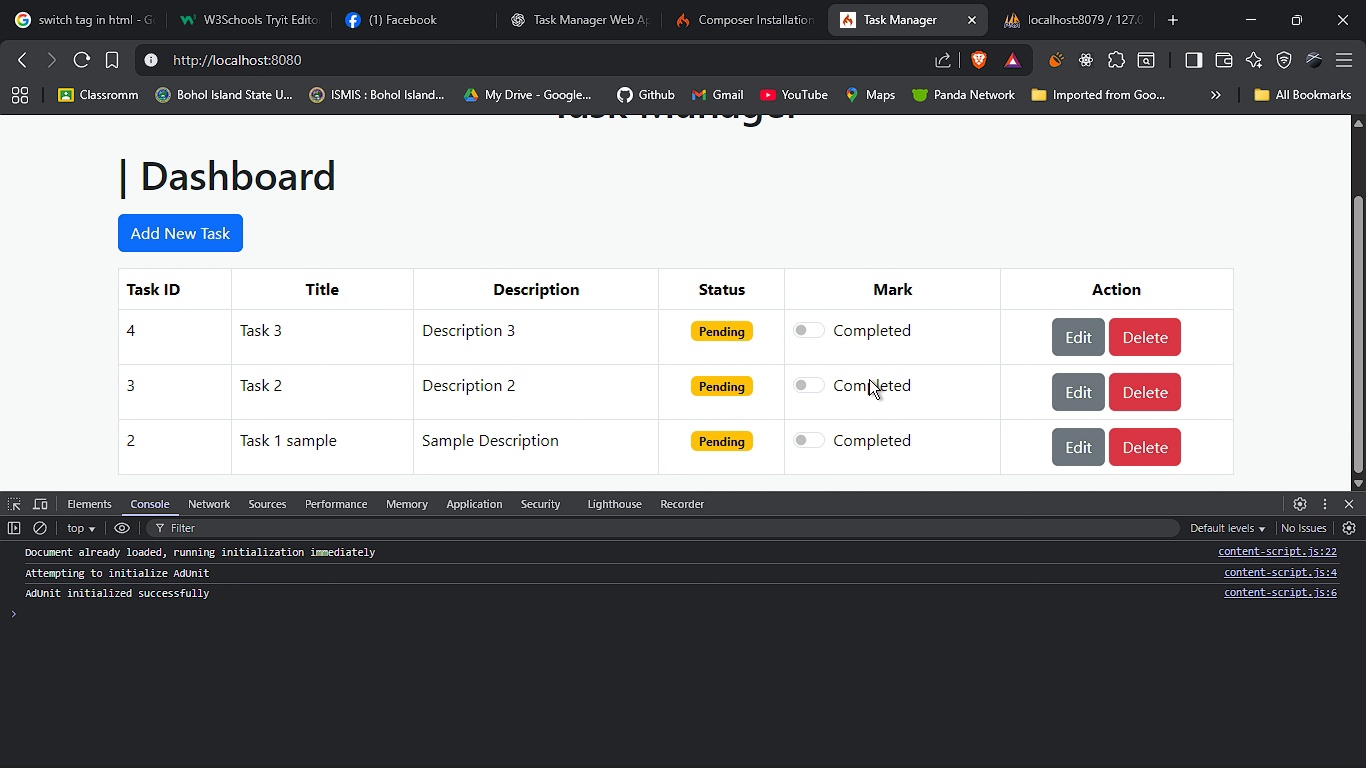 
wait(5.69)
 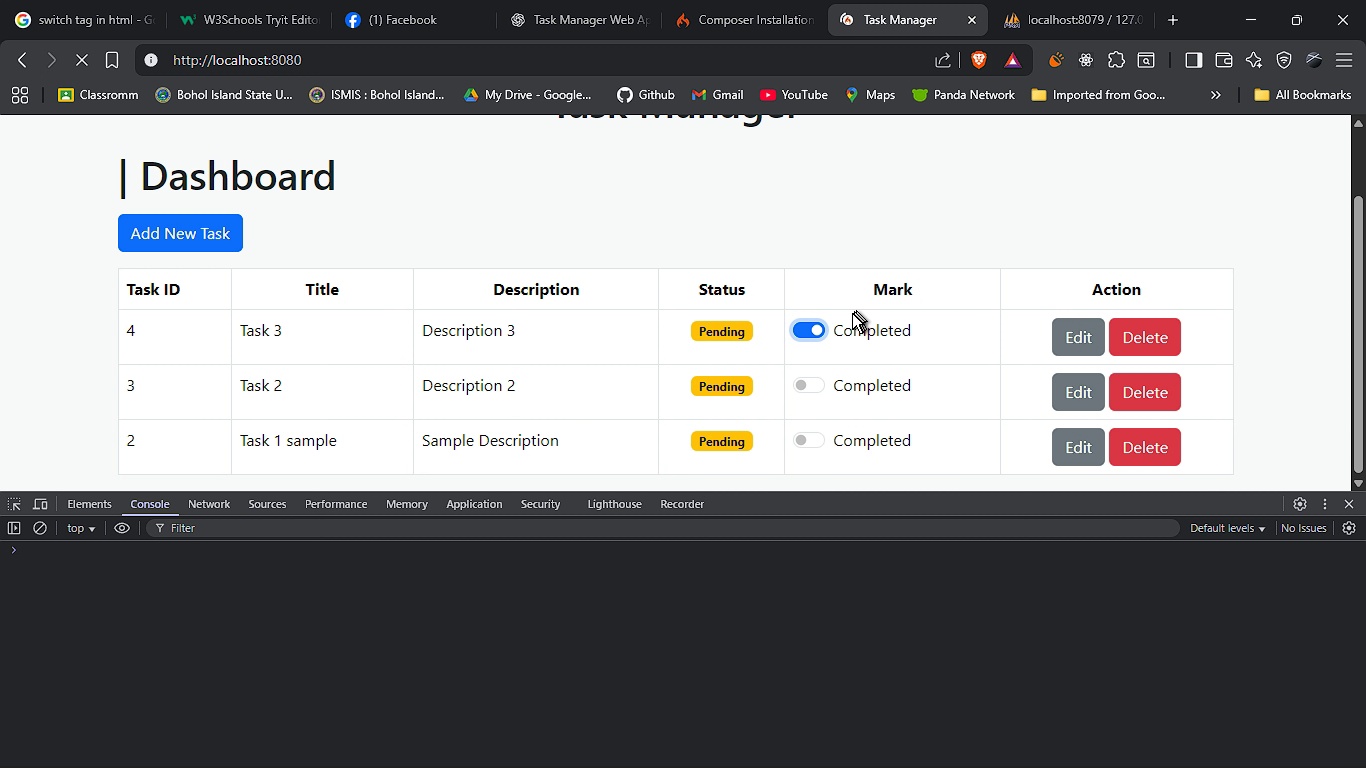 
left_click([814, 384])
 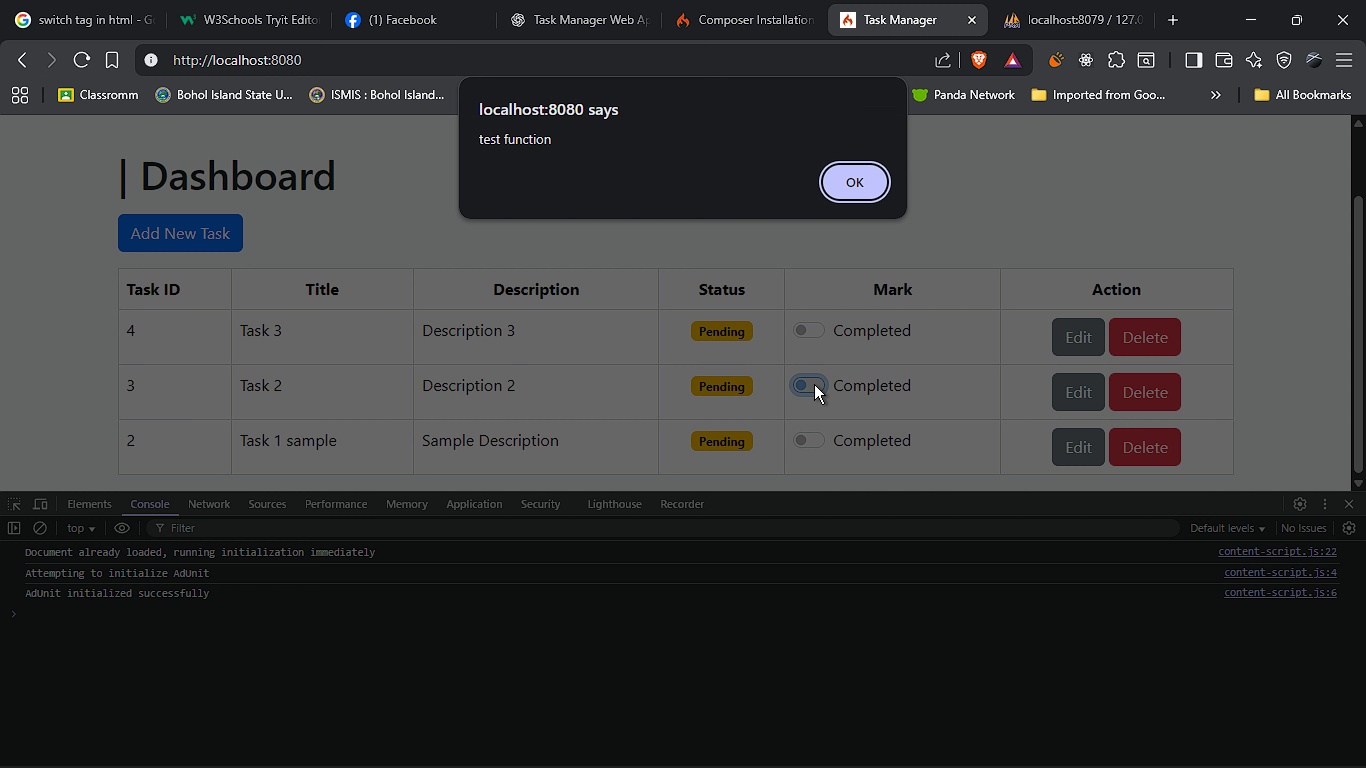 
key(Alt+AltLeft)
 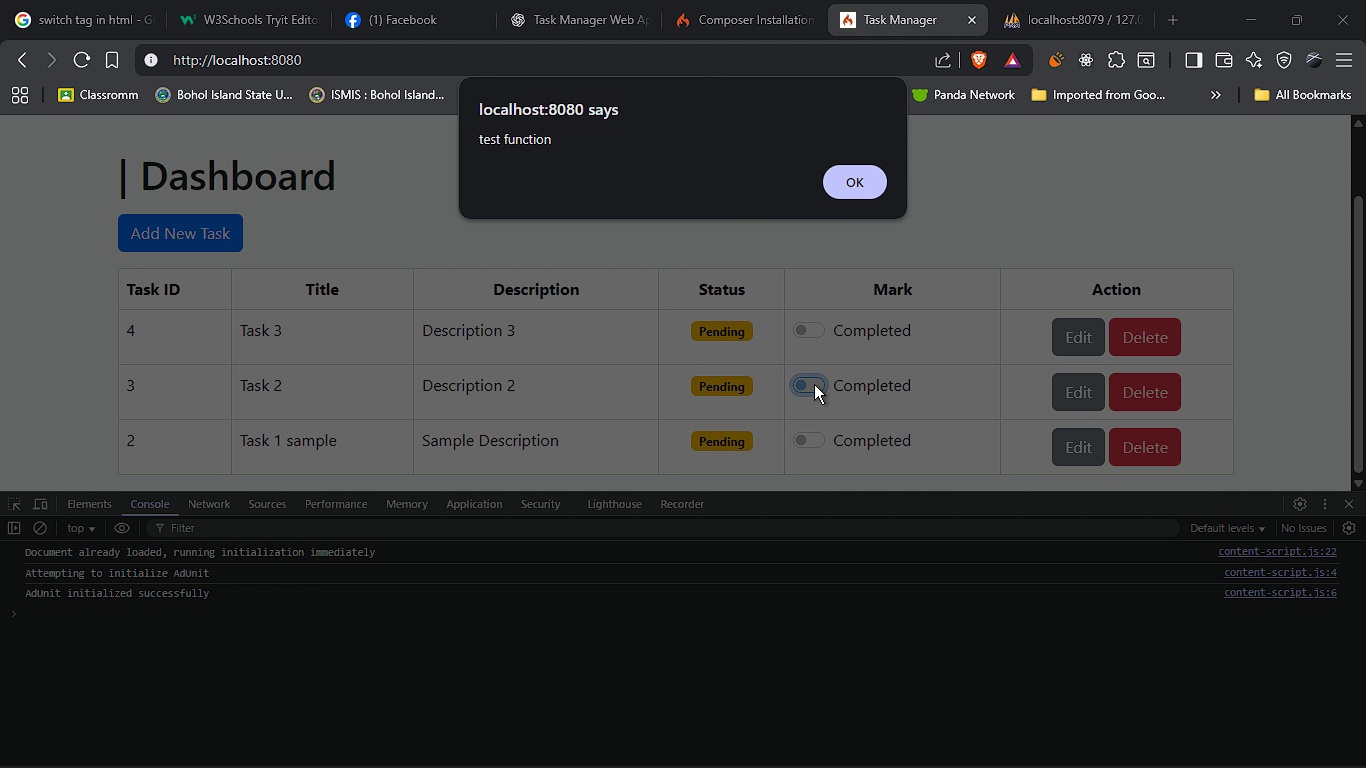 
key(Alt+Tab)
 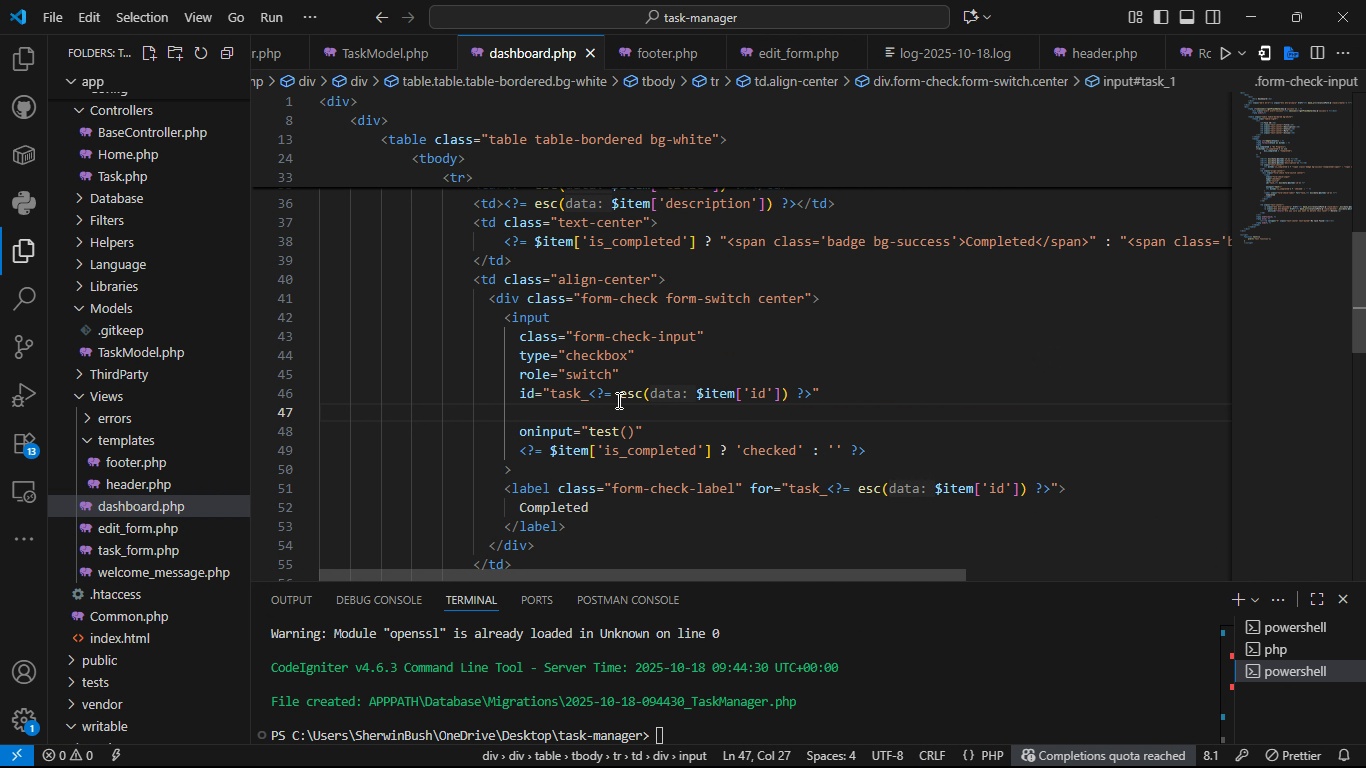 
key(Control+Z)
 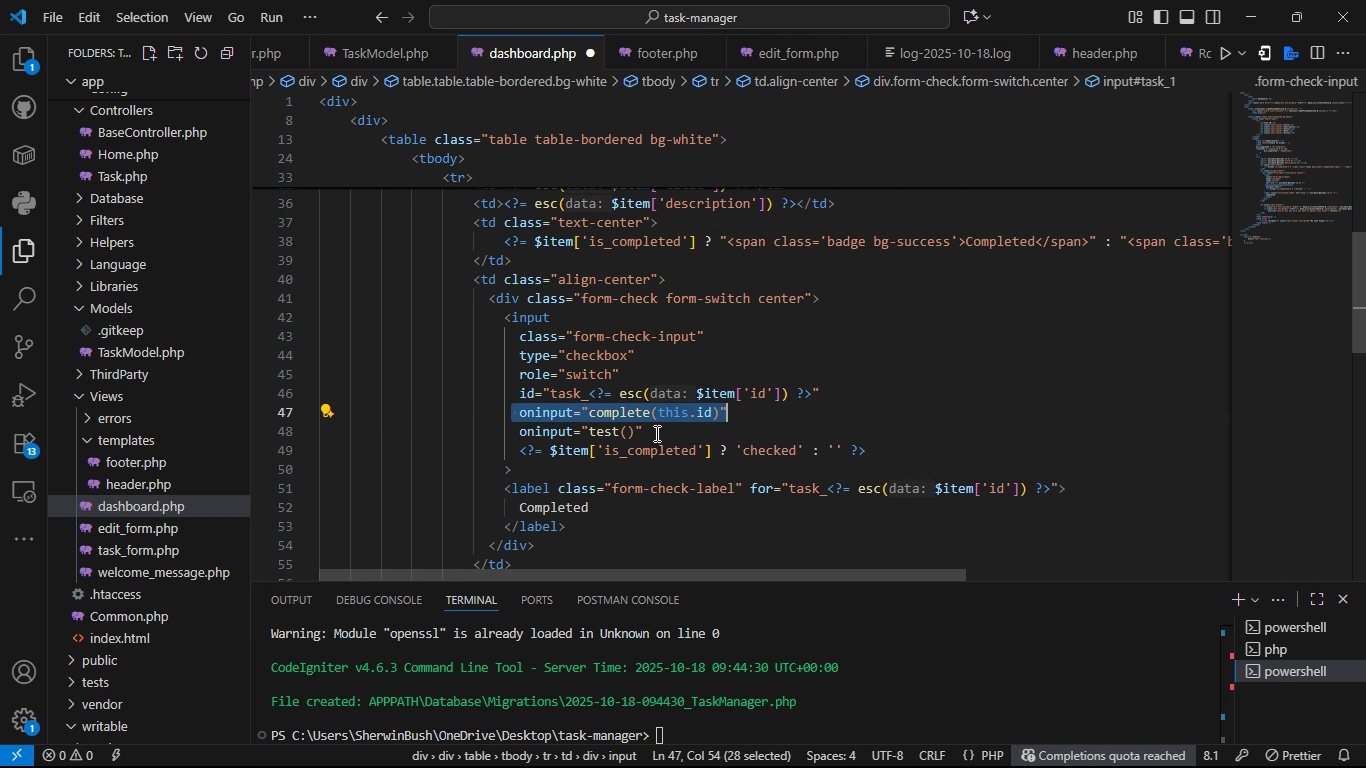 
left_click([655, 433])
 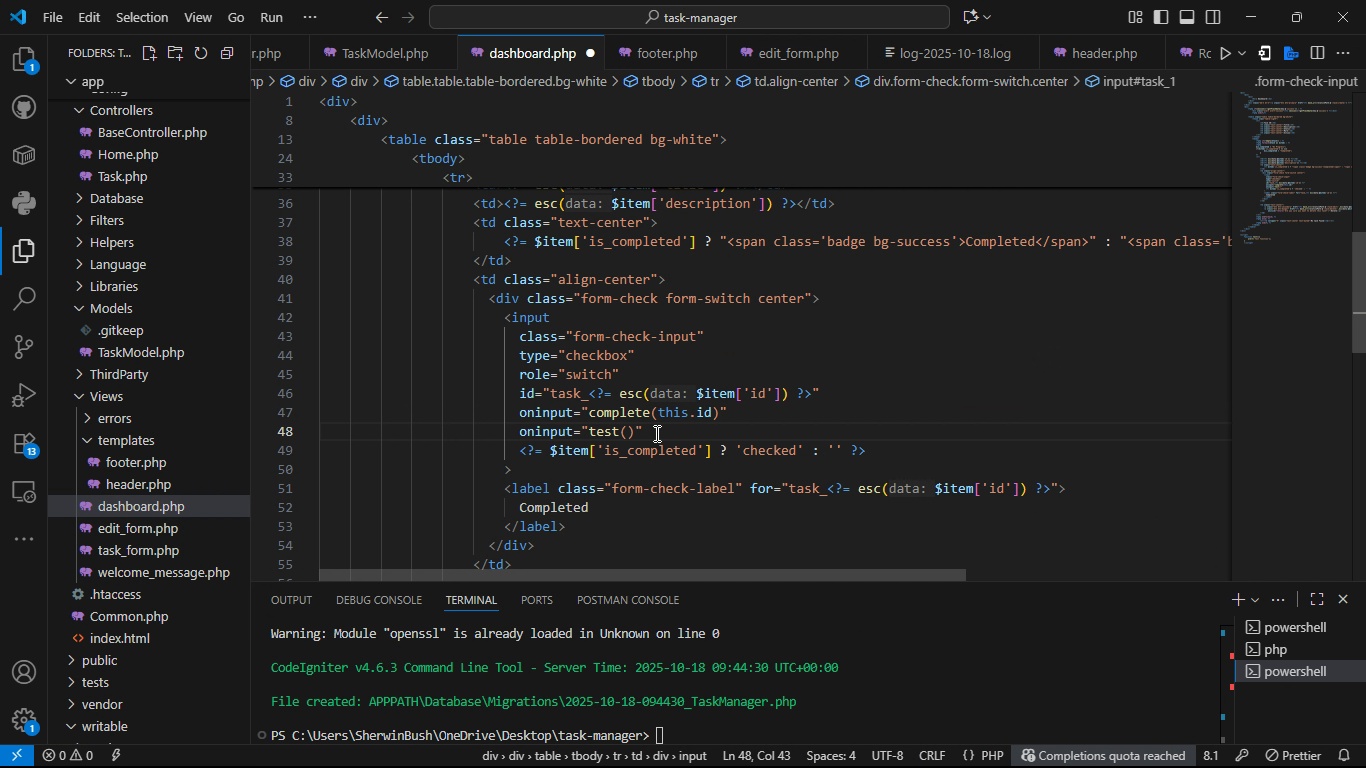 
left_click_drag(start_coordinate=[655, 433], to_coordinate=[512, 438])
 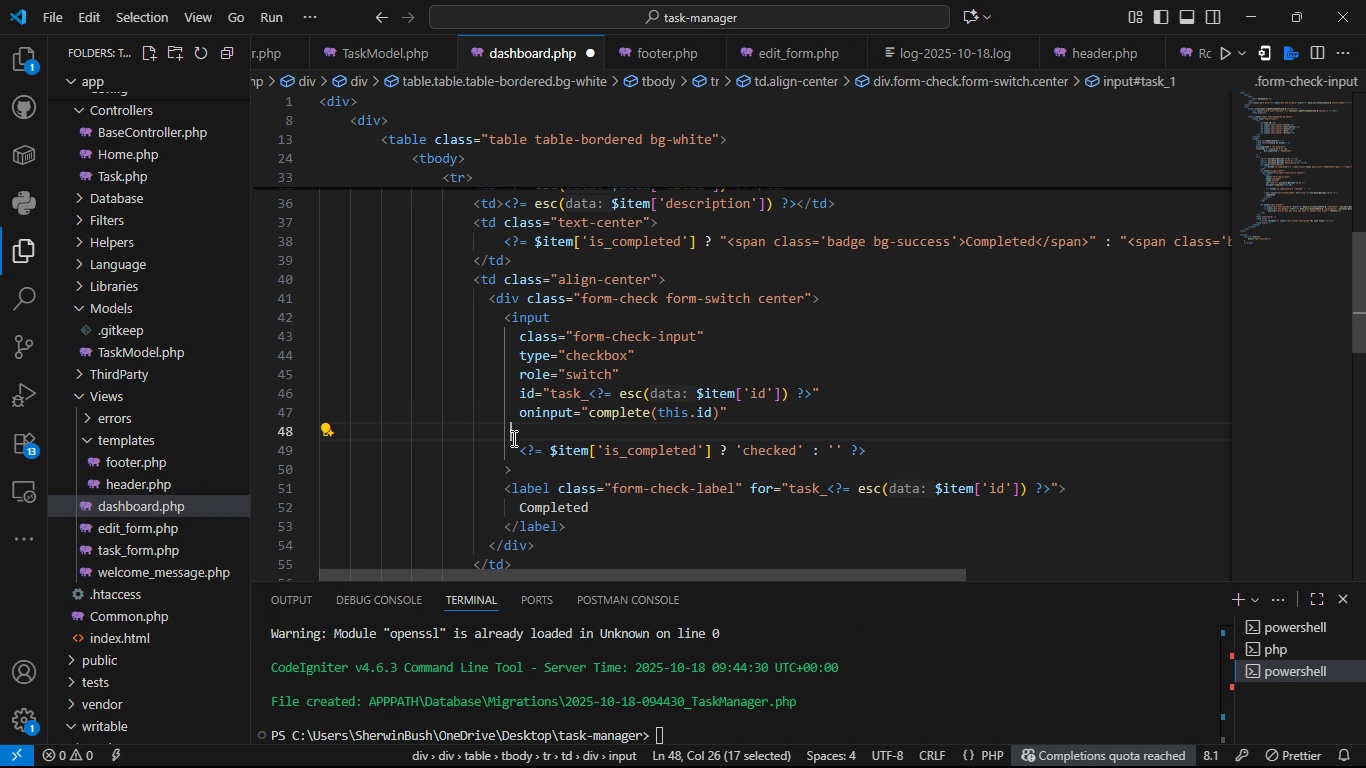 
key(Backspace)
 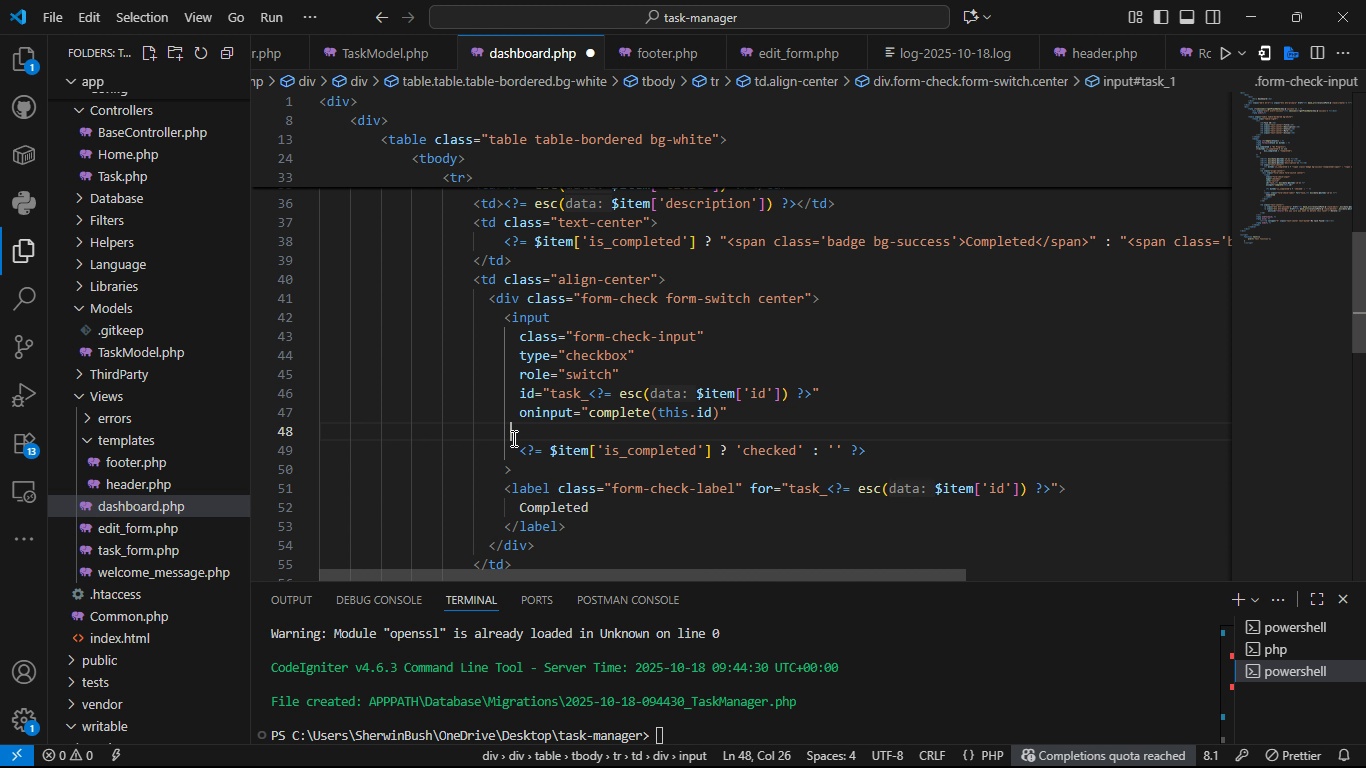 
key(Backspace)
 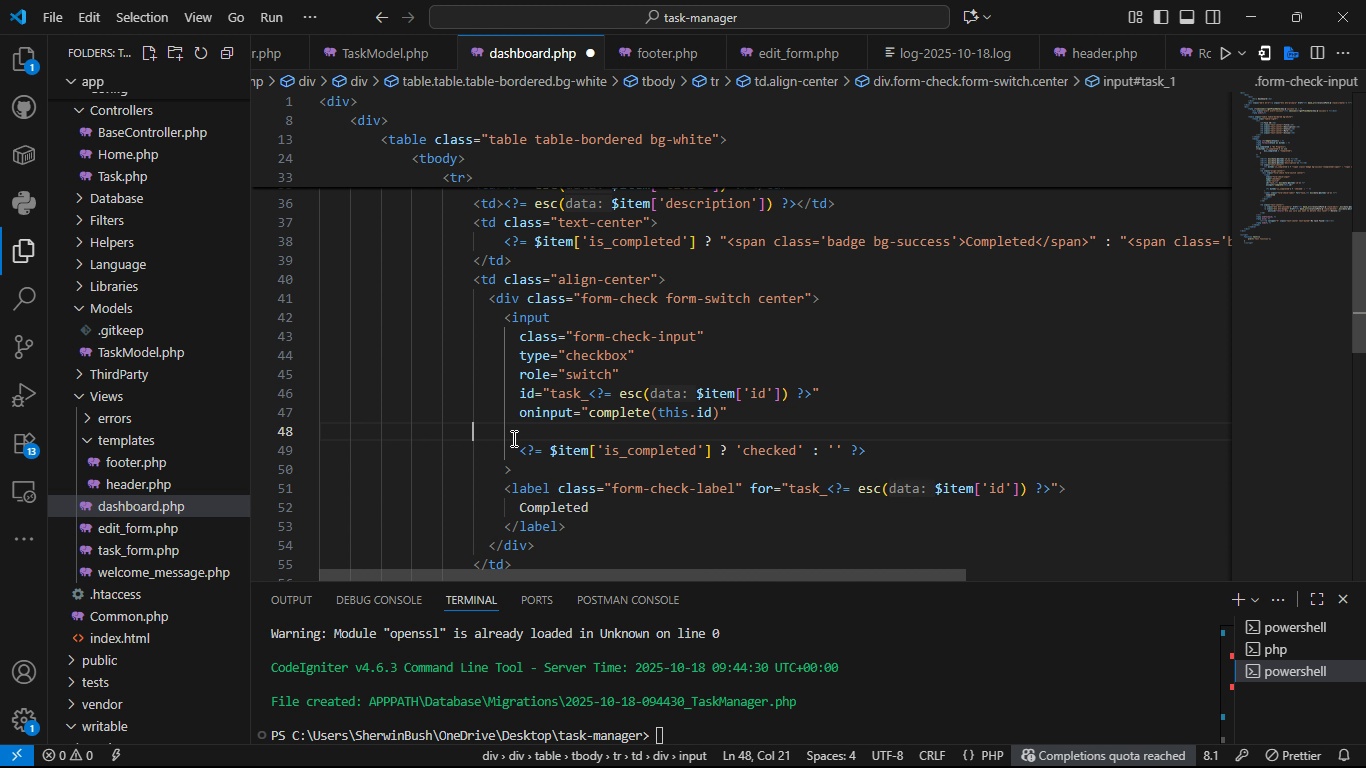 
key(Backspace)
 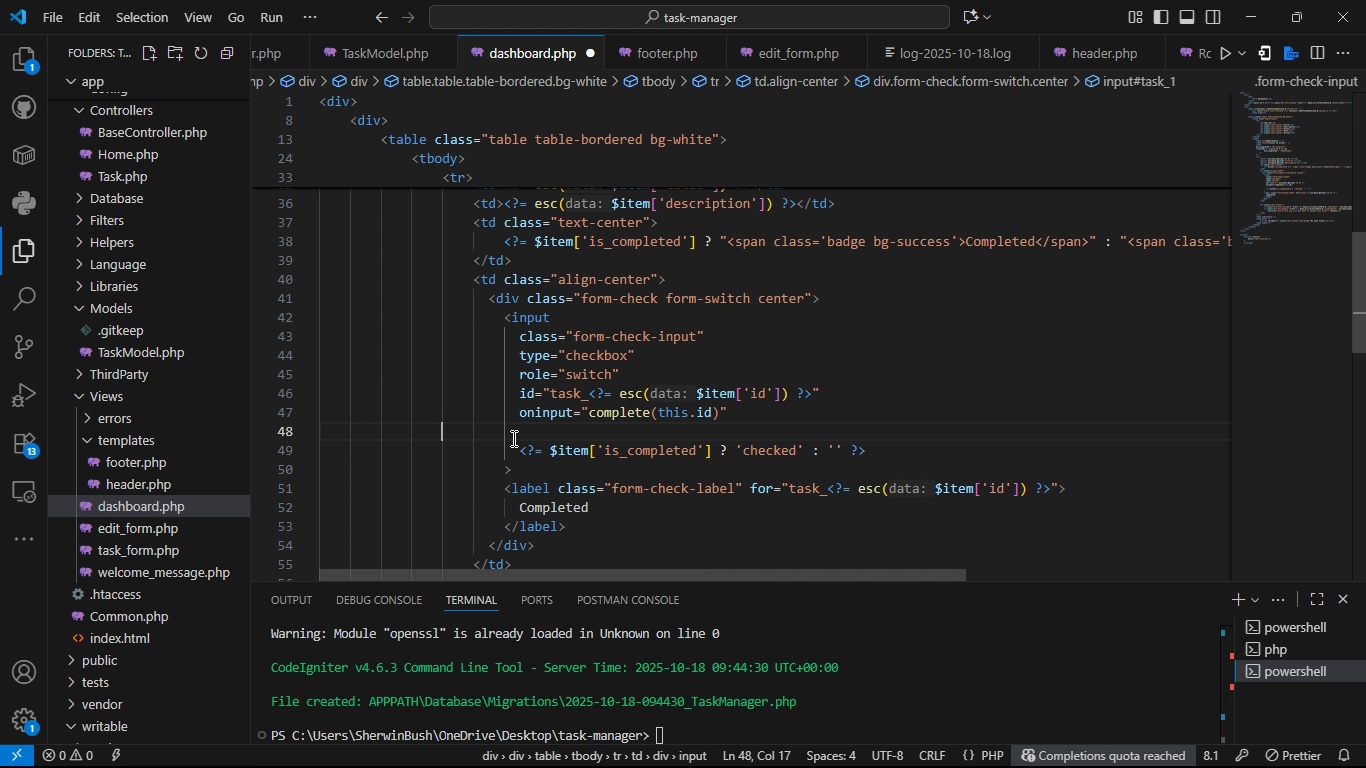 
key(Backspace)
 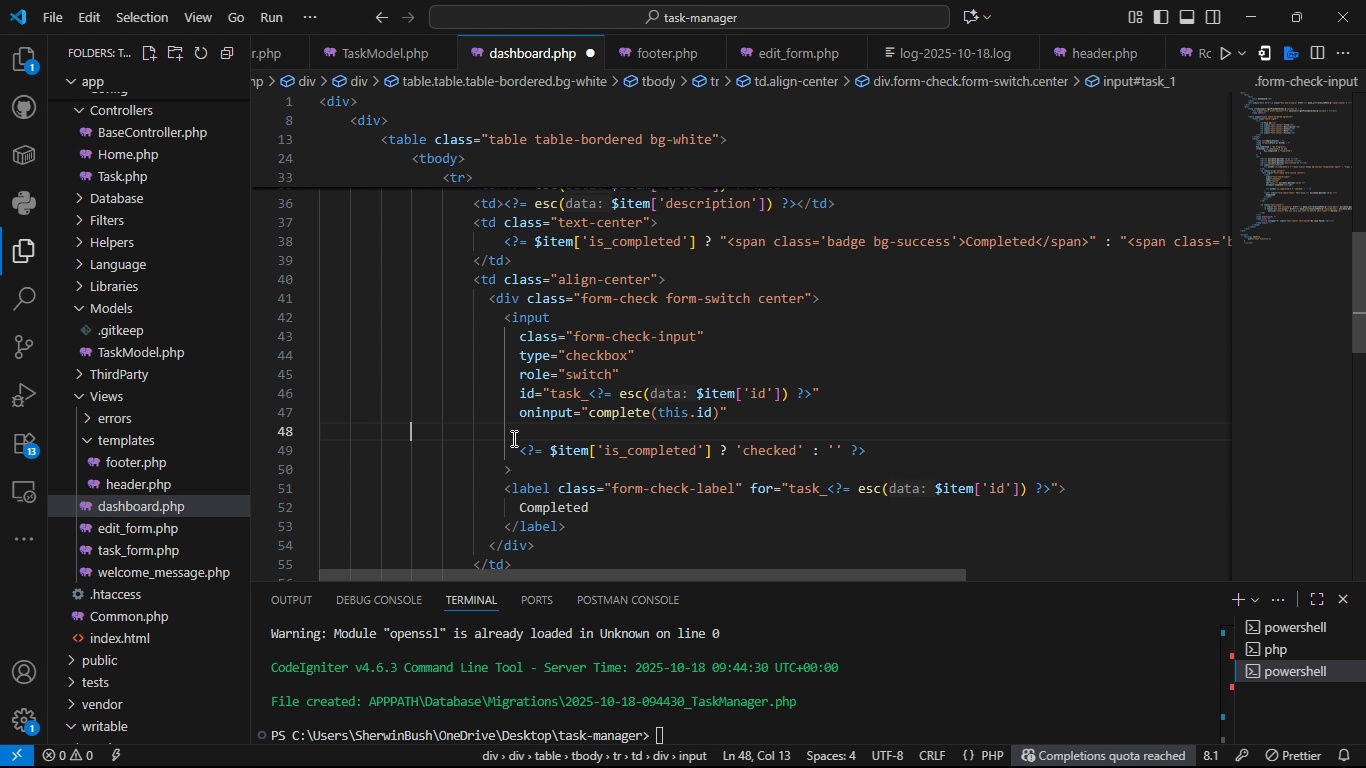 
key(Backspace)
 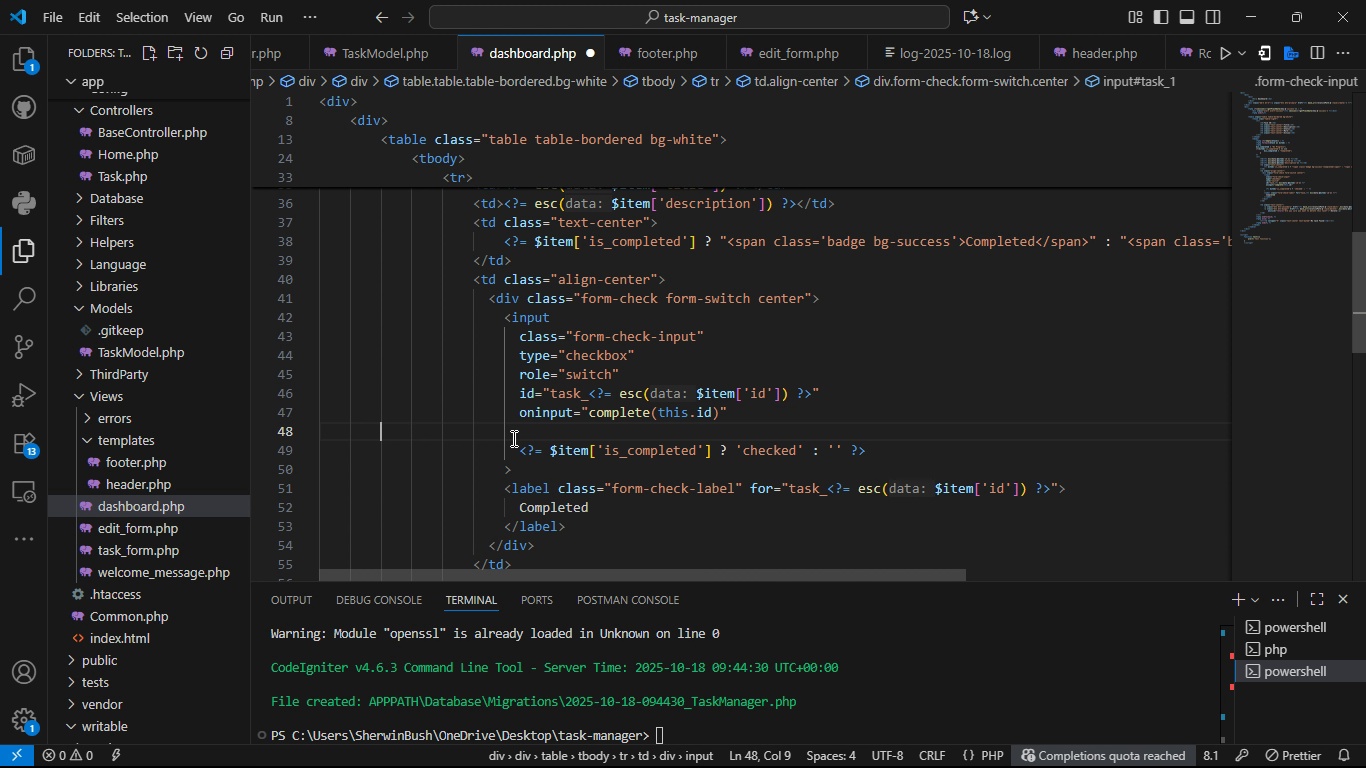 
key(Backspace)
 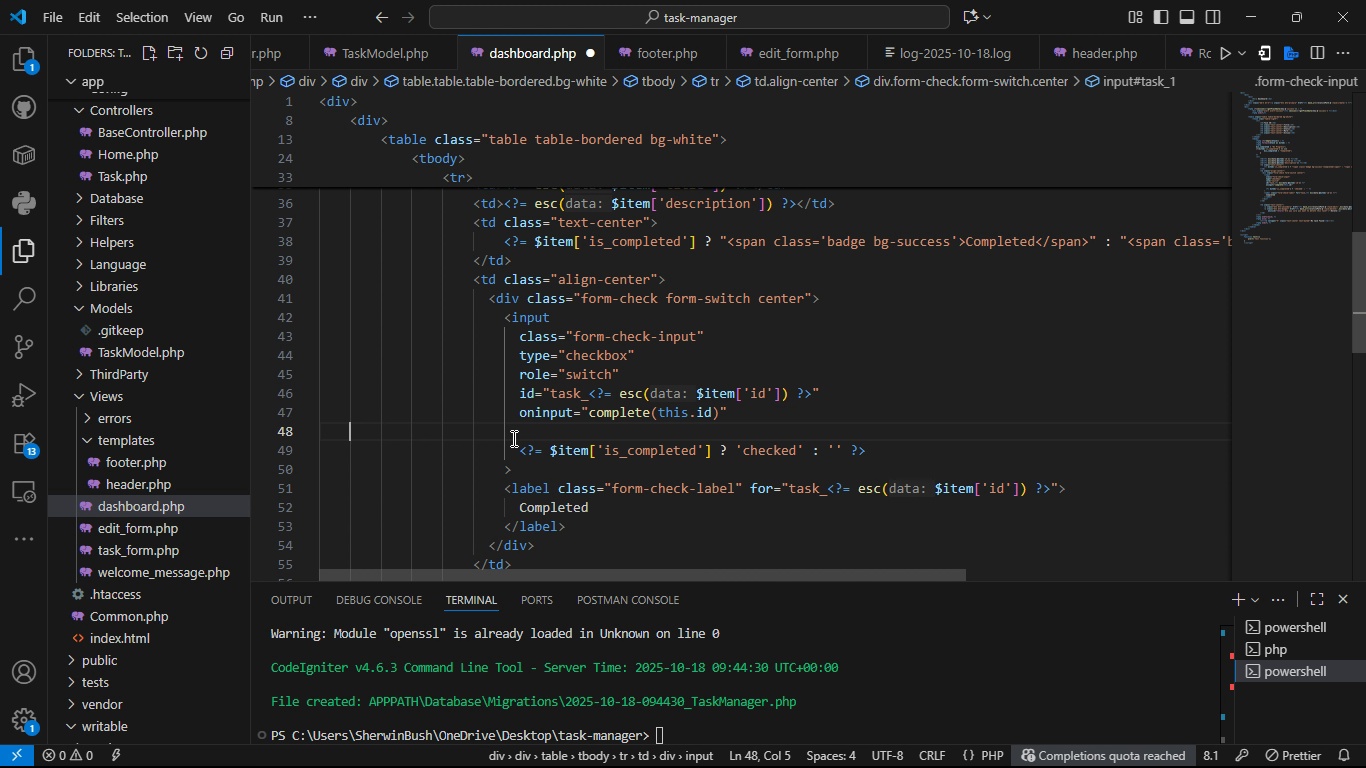 
key(Backspace)
 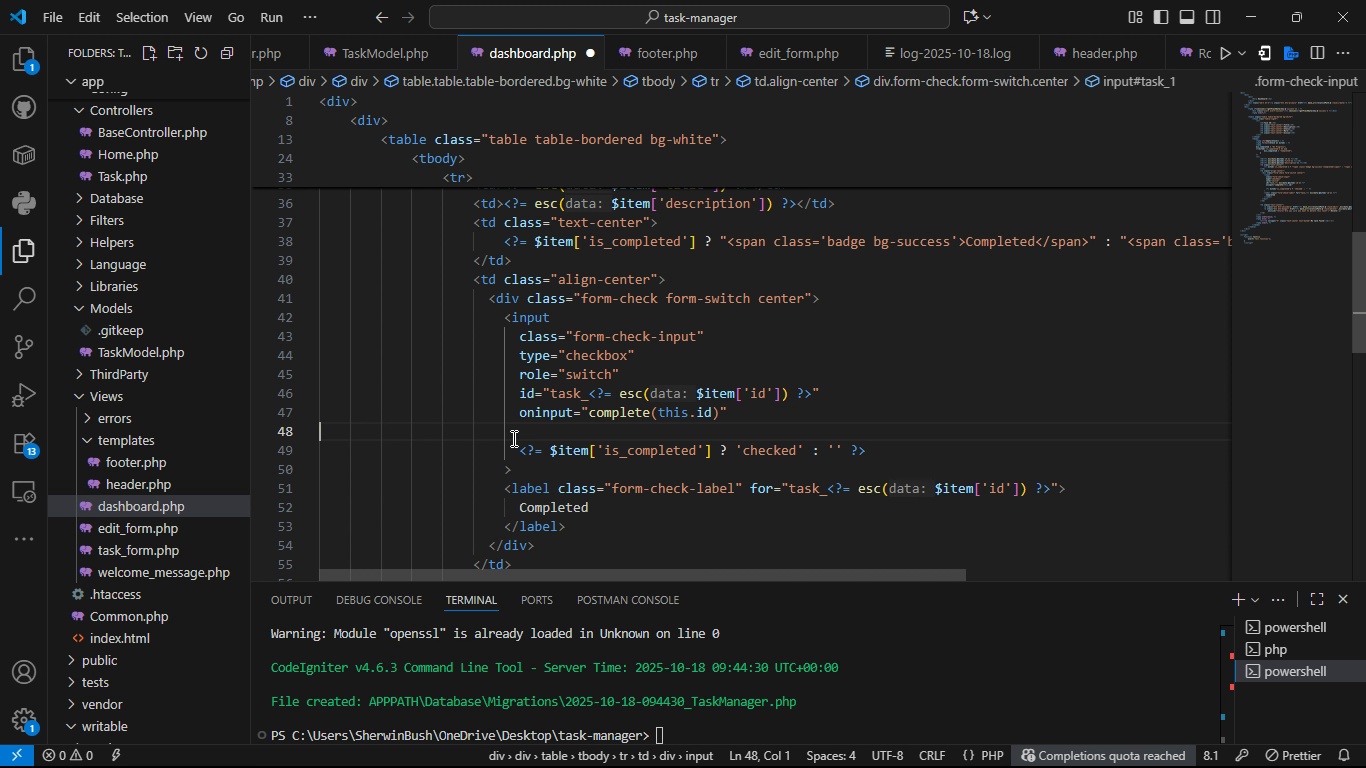 
key(Backspace)
 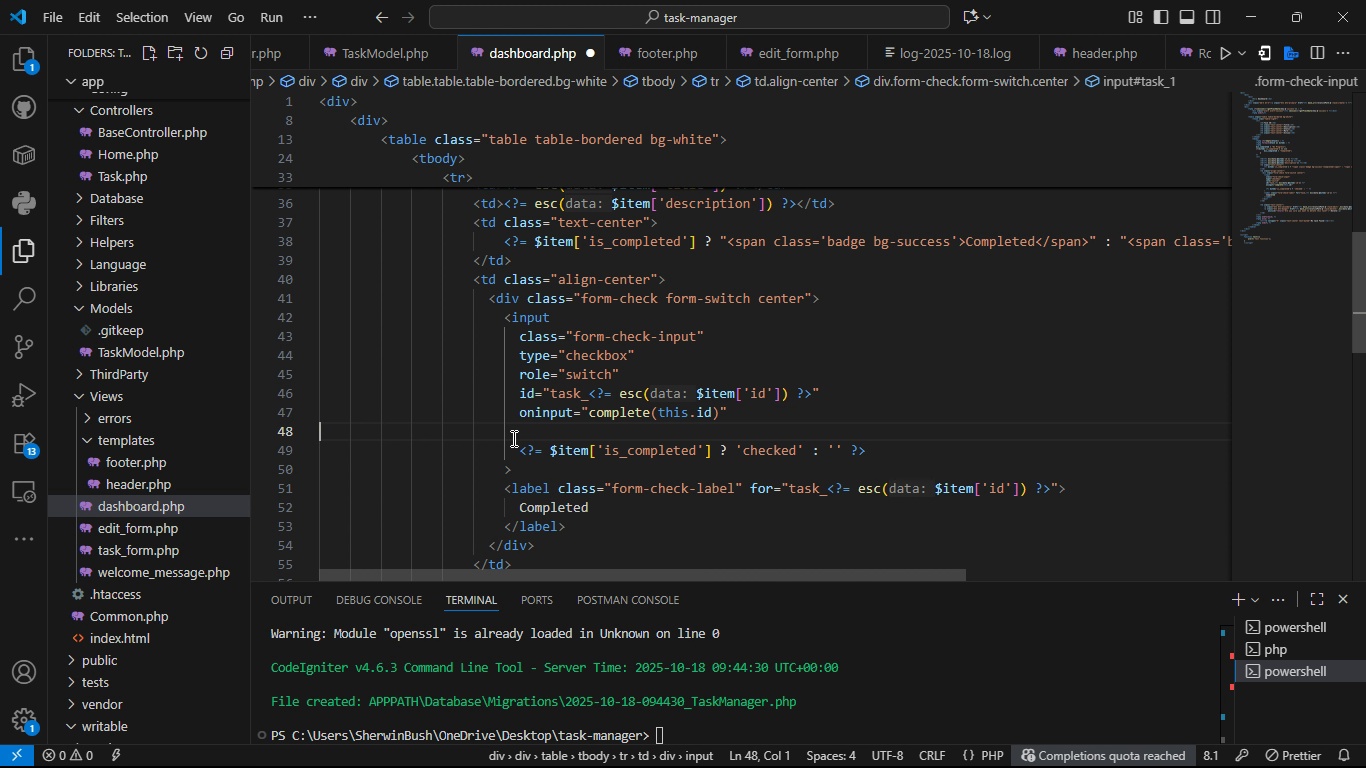 
key(Backspace)
 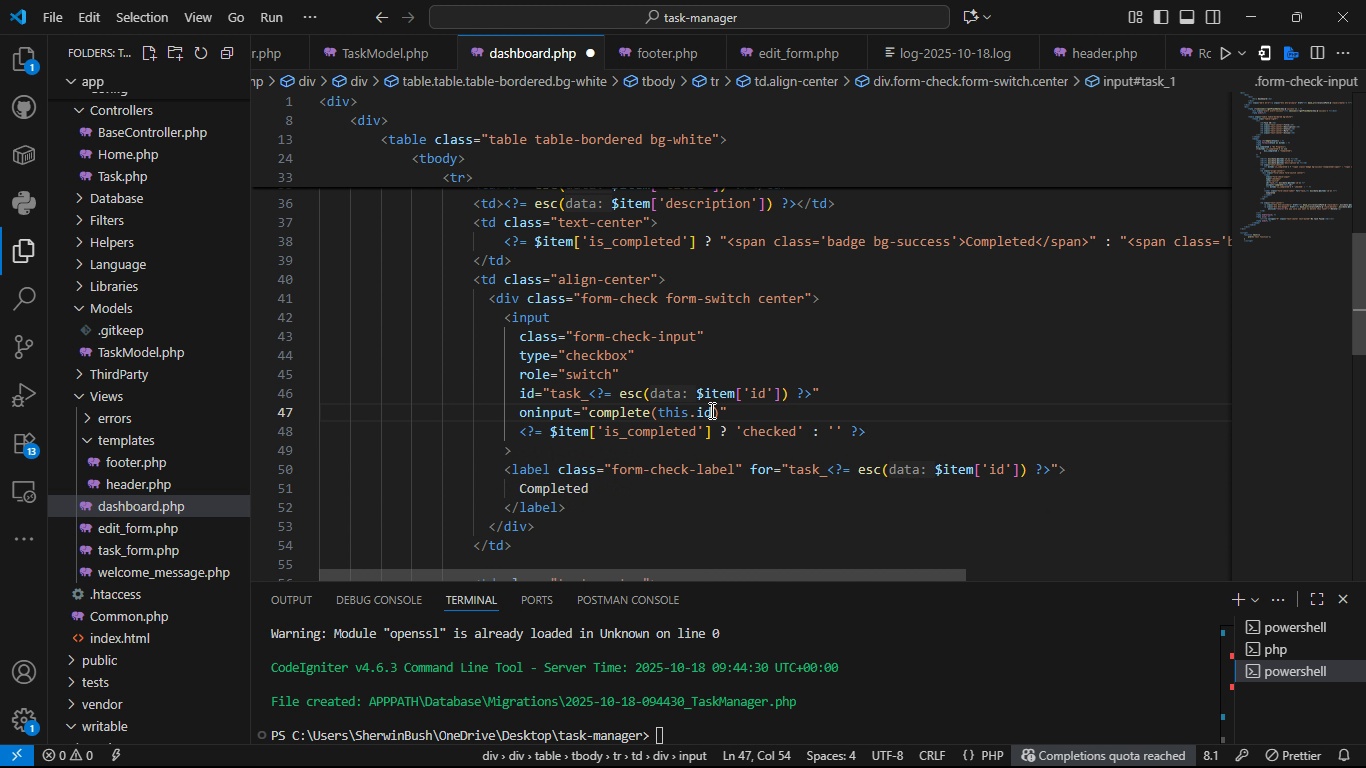 
left_click([710, 410])
 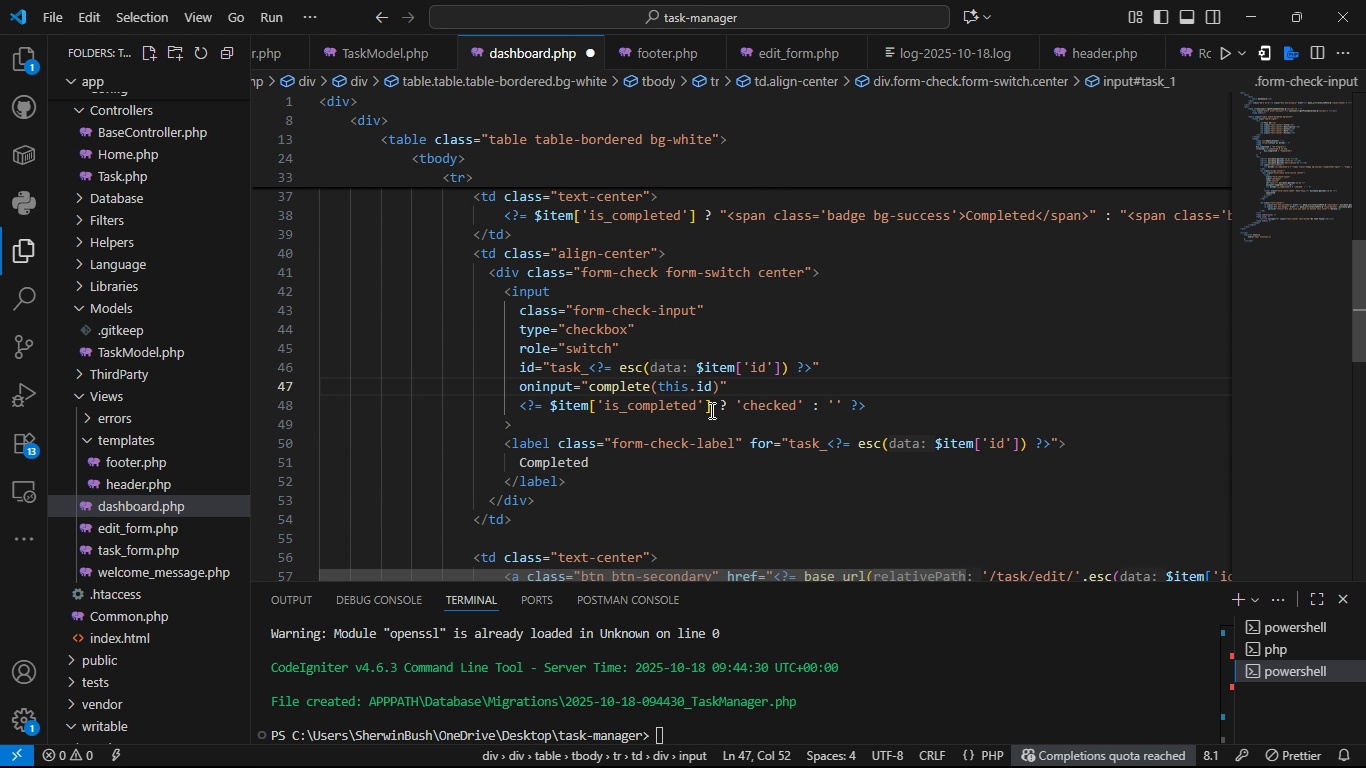 
key(Control+S)
 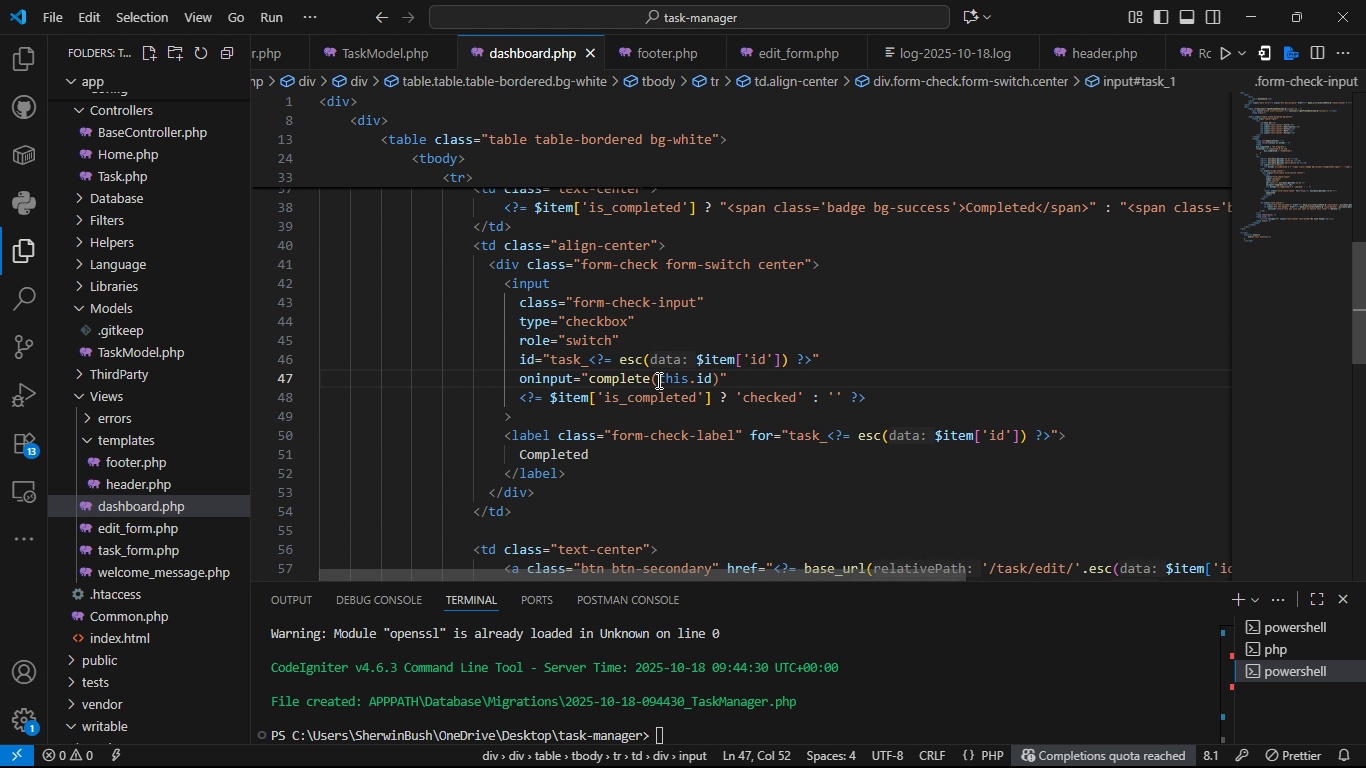 
left_click_drag(start_coordinate=[657, 380], to_coordinate=[709, 376])
 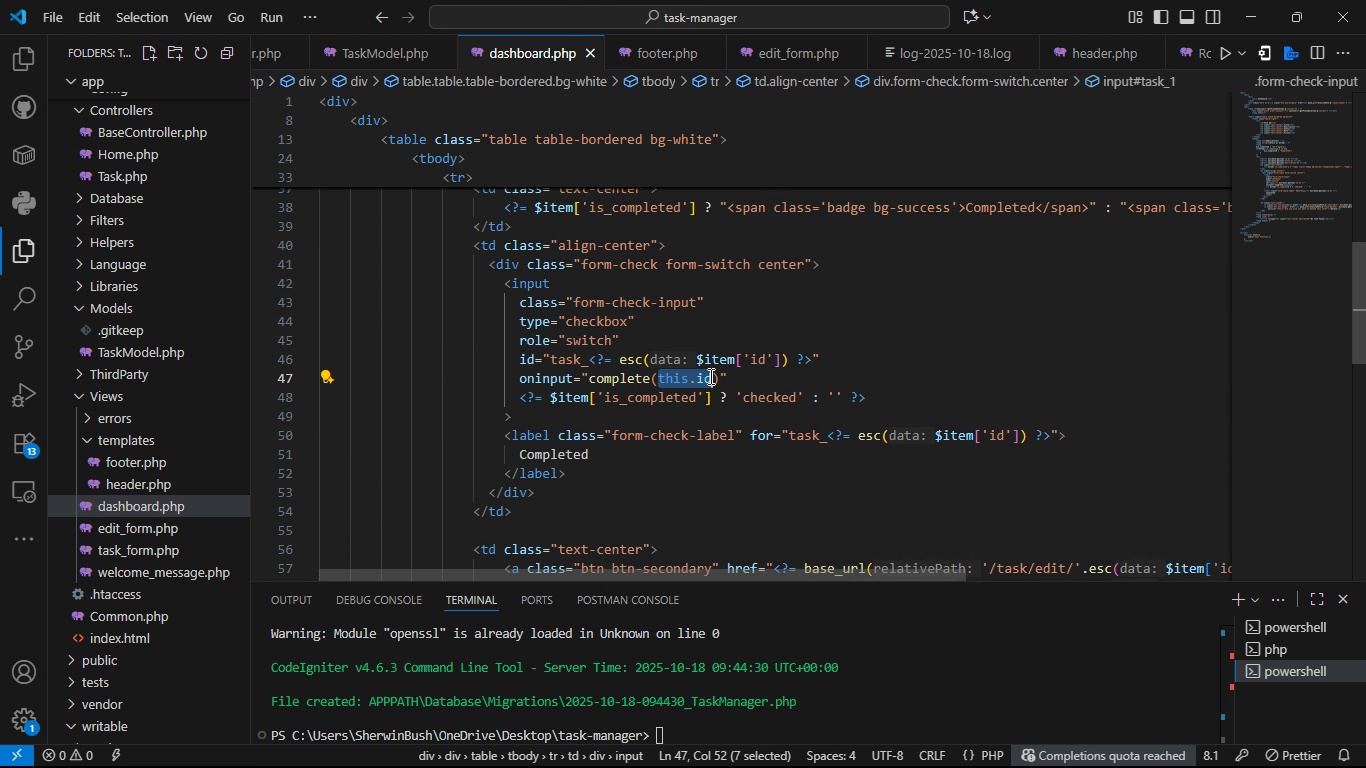 
key(Control+C)
 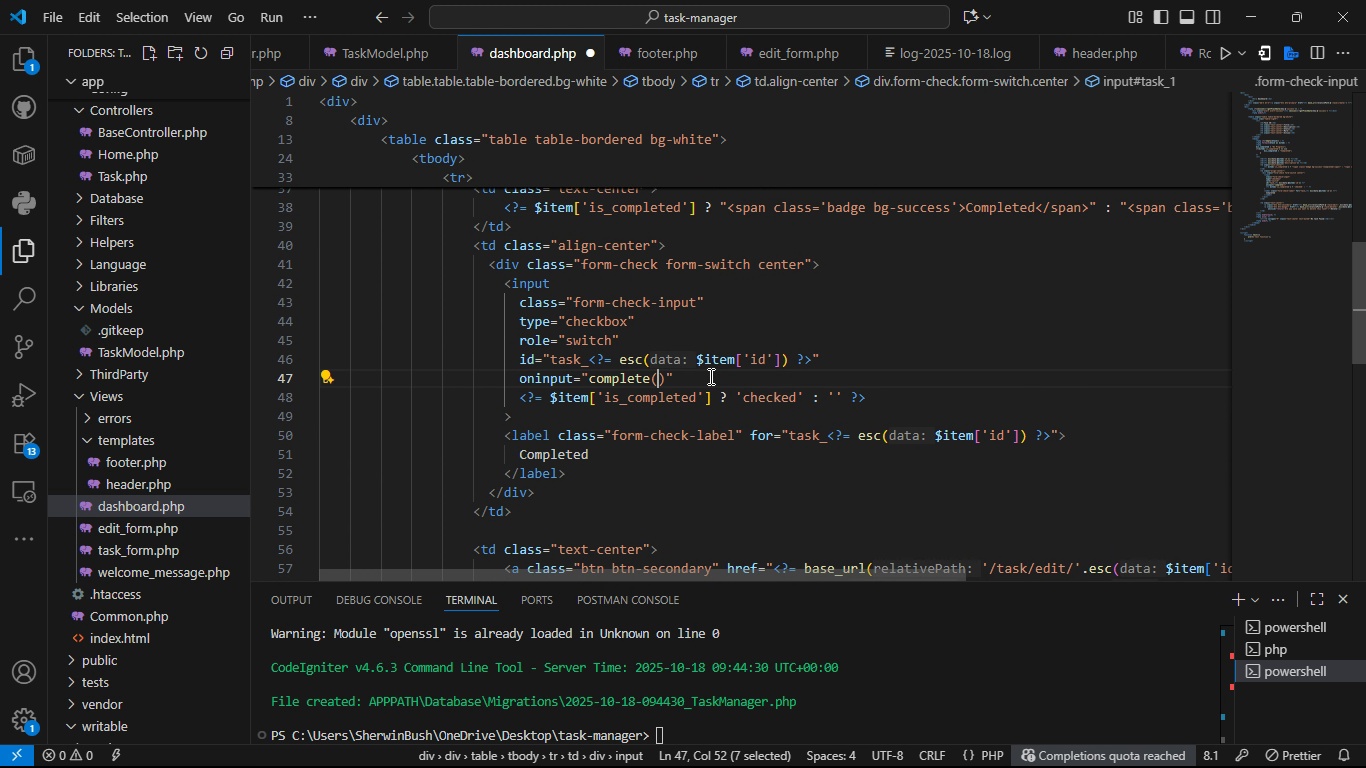 
key(Control+Backspace)
 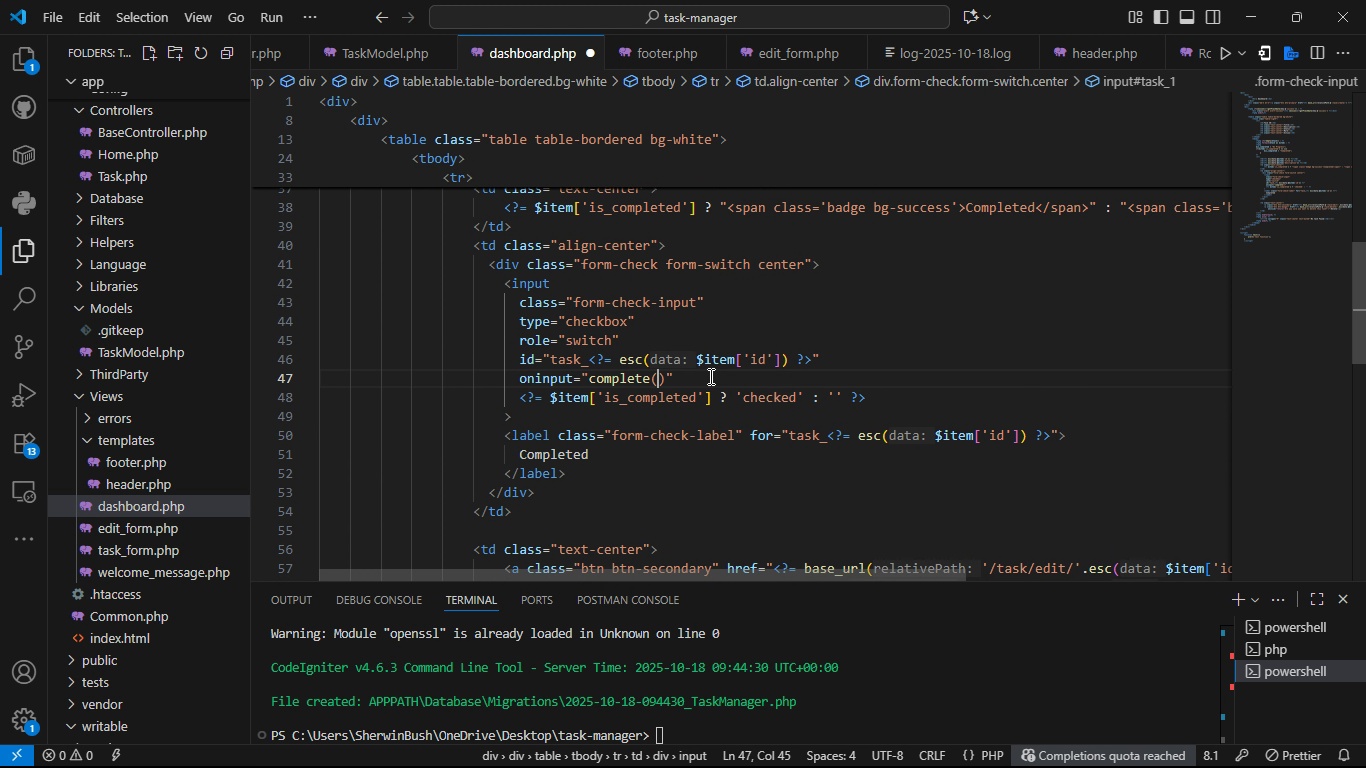 
key(Control+S)
 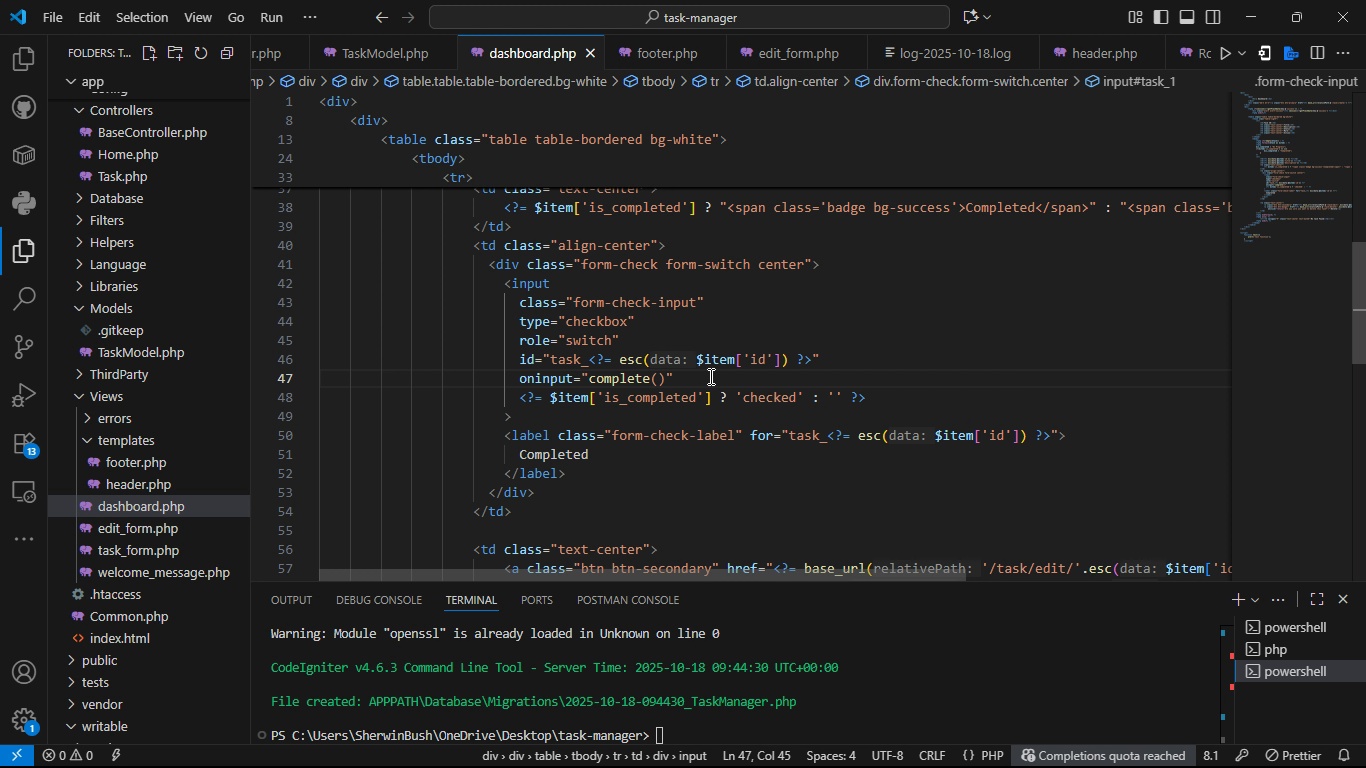 
key(Control+S)
 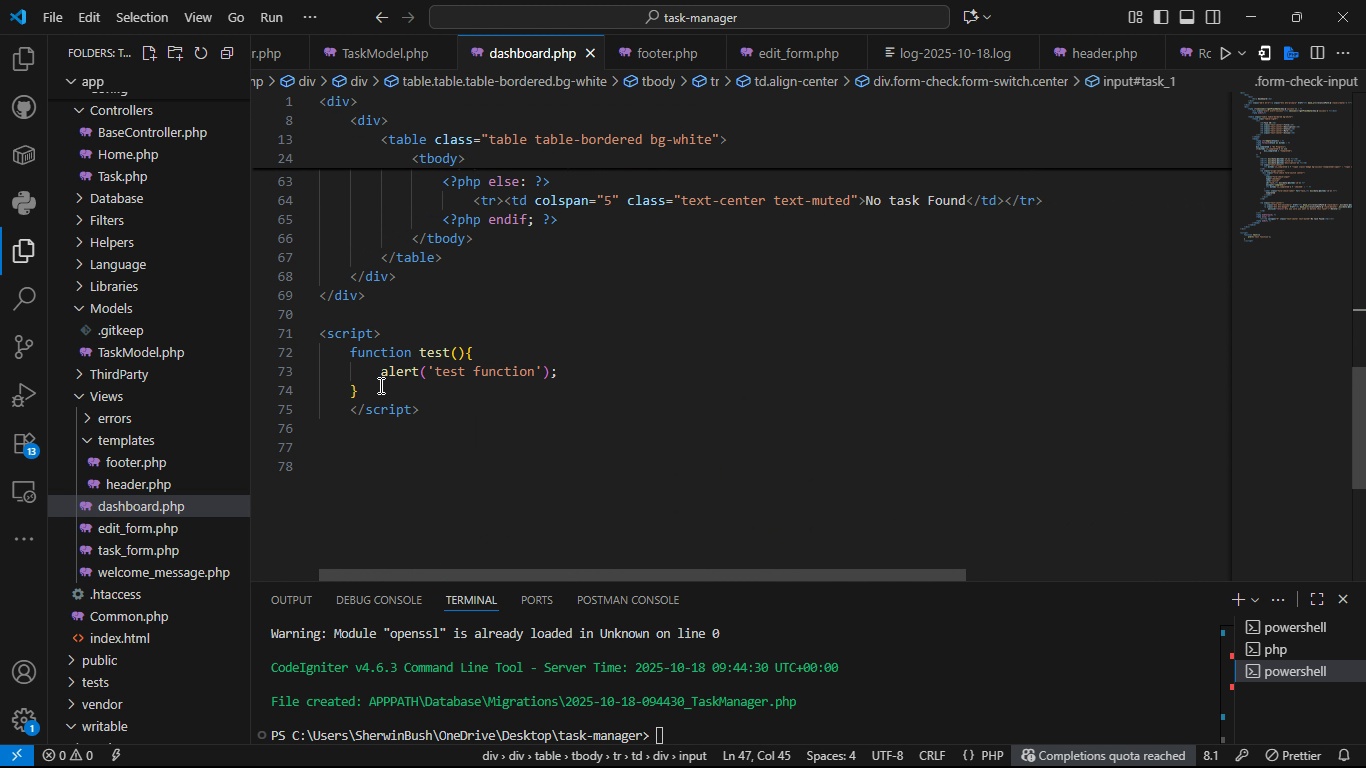 
wait(9.01)
 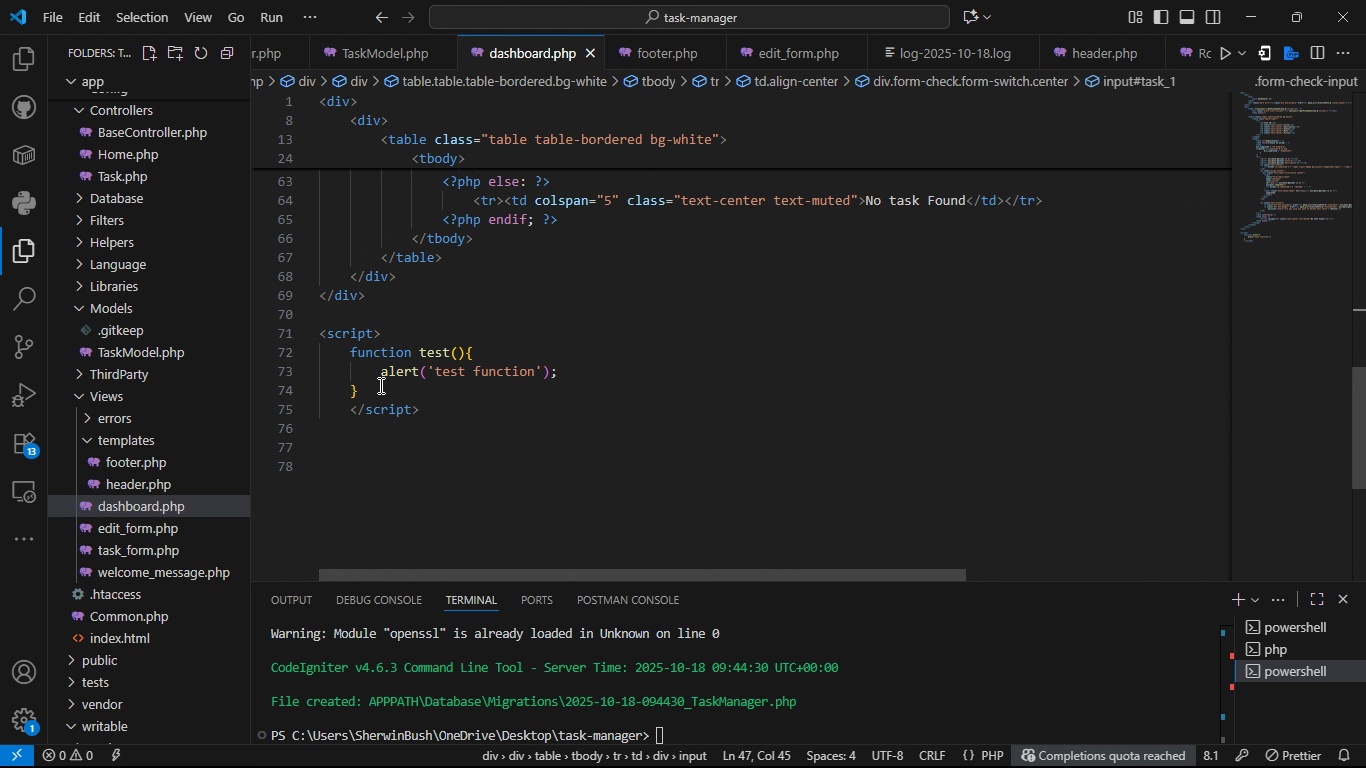 
left_click_drag(start_coordinate=[376, 466], to_coordinate=[341, 431])
 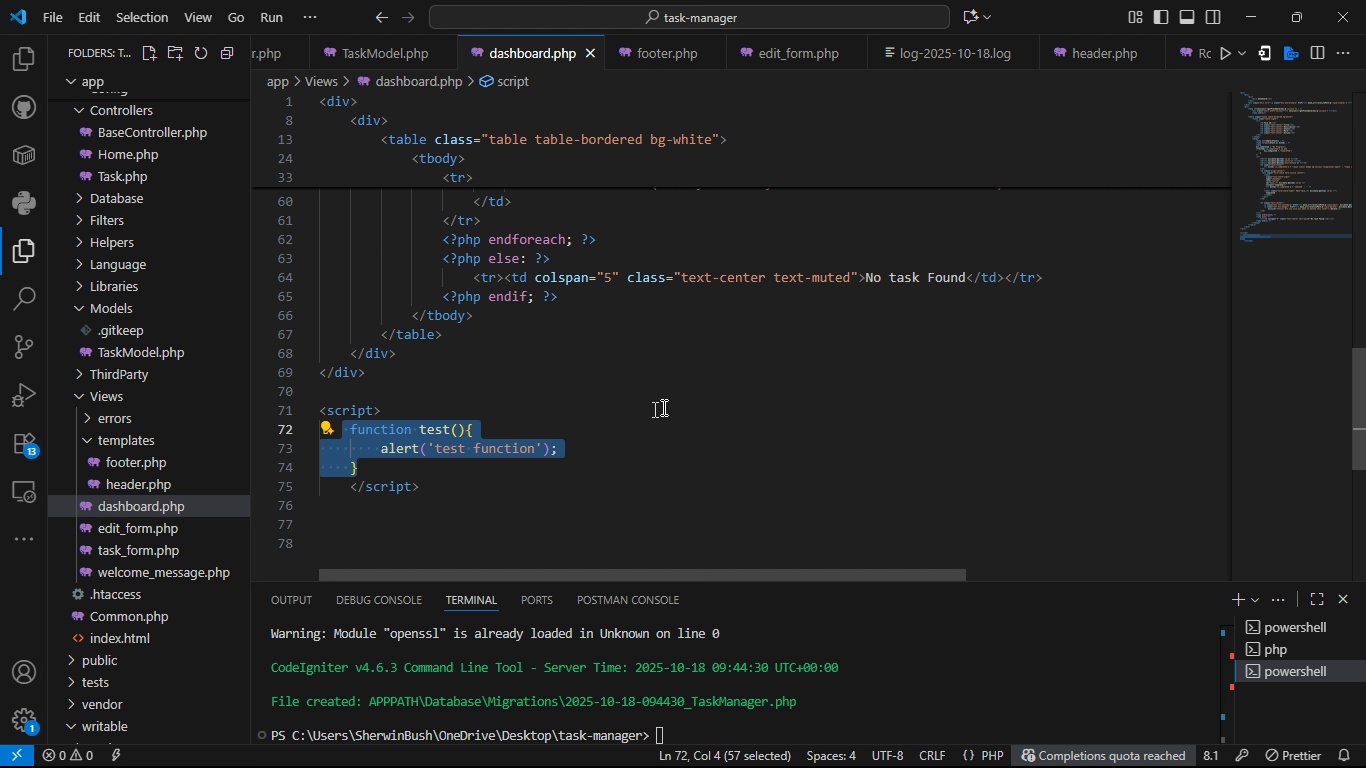 
key(Control+C)
 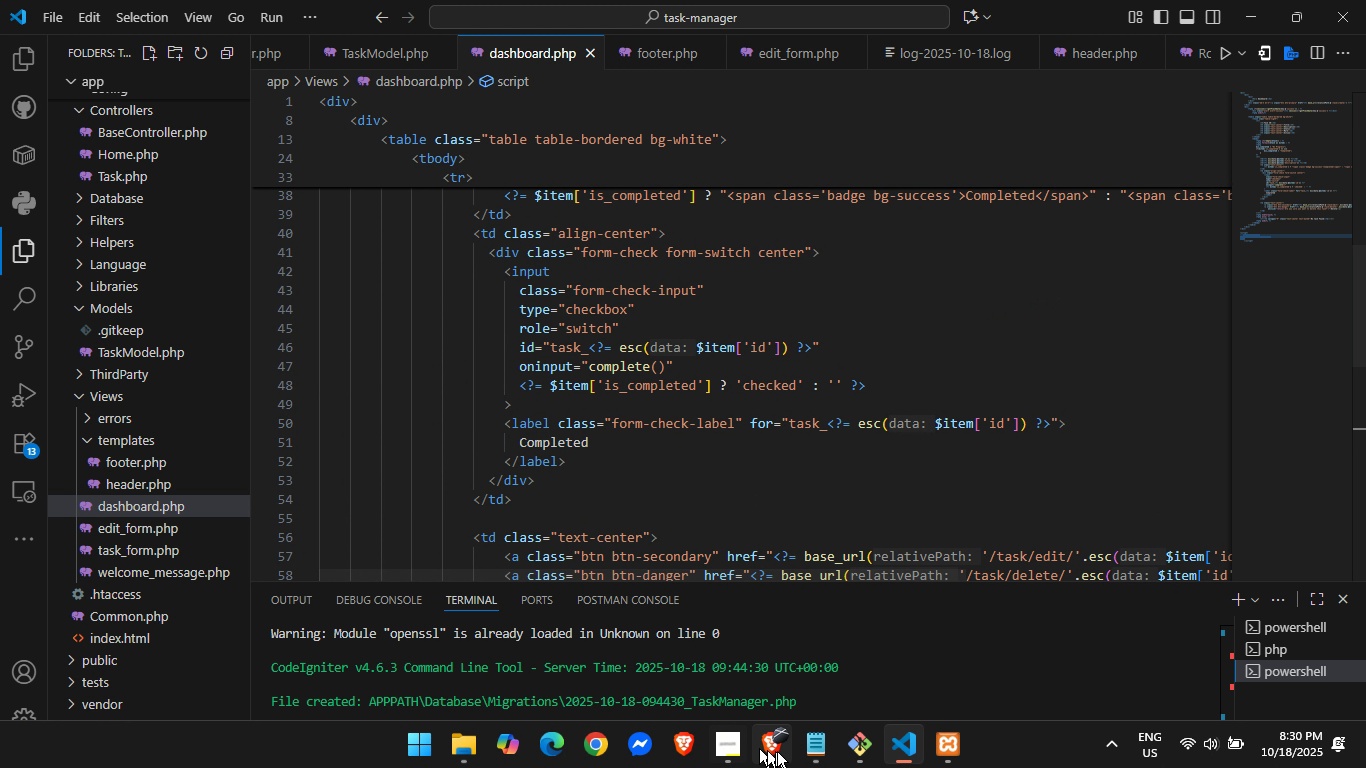 
left_click([791, 754])
 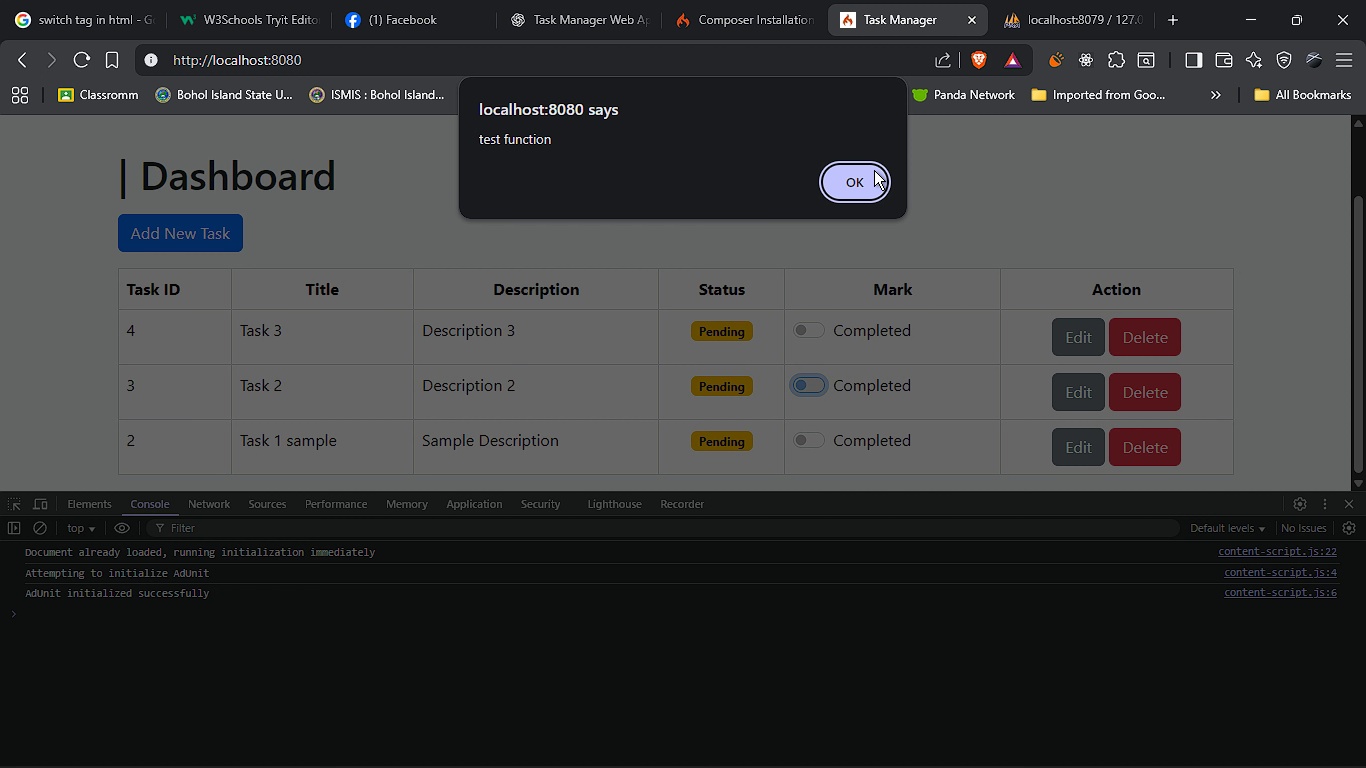 
left_click([874, 170])
 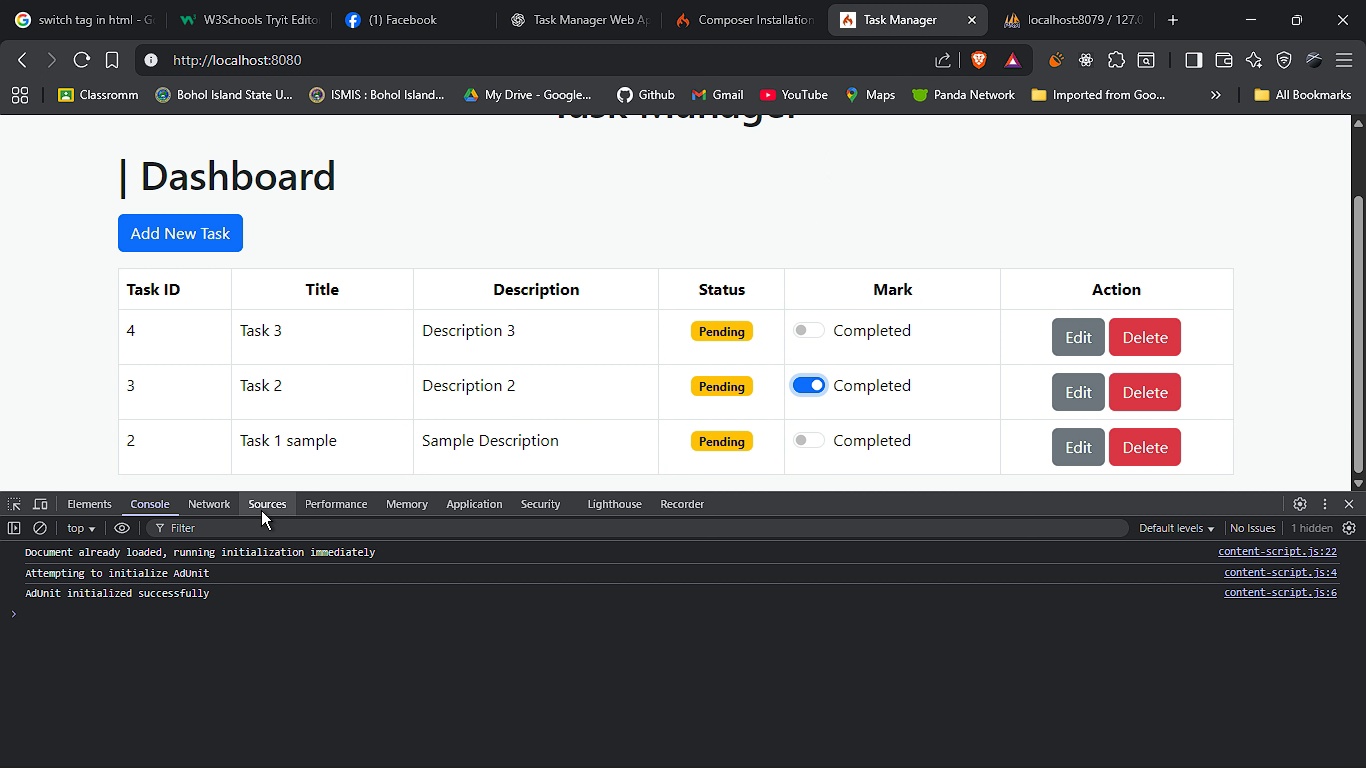 
left_click([261, 510])
 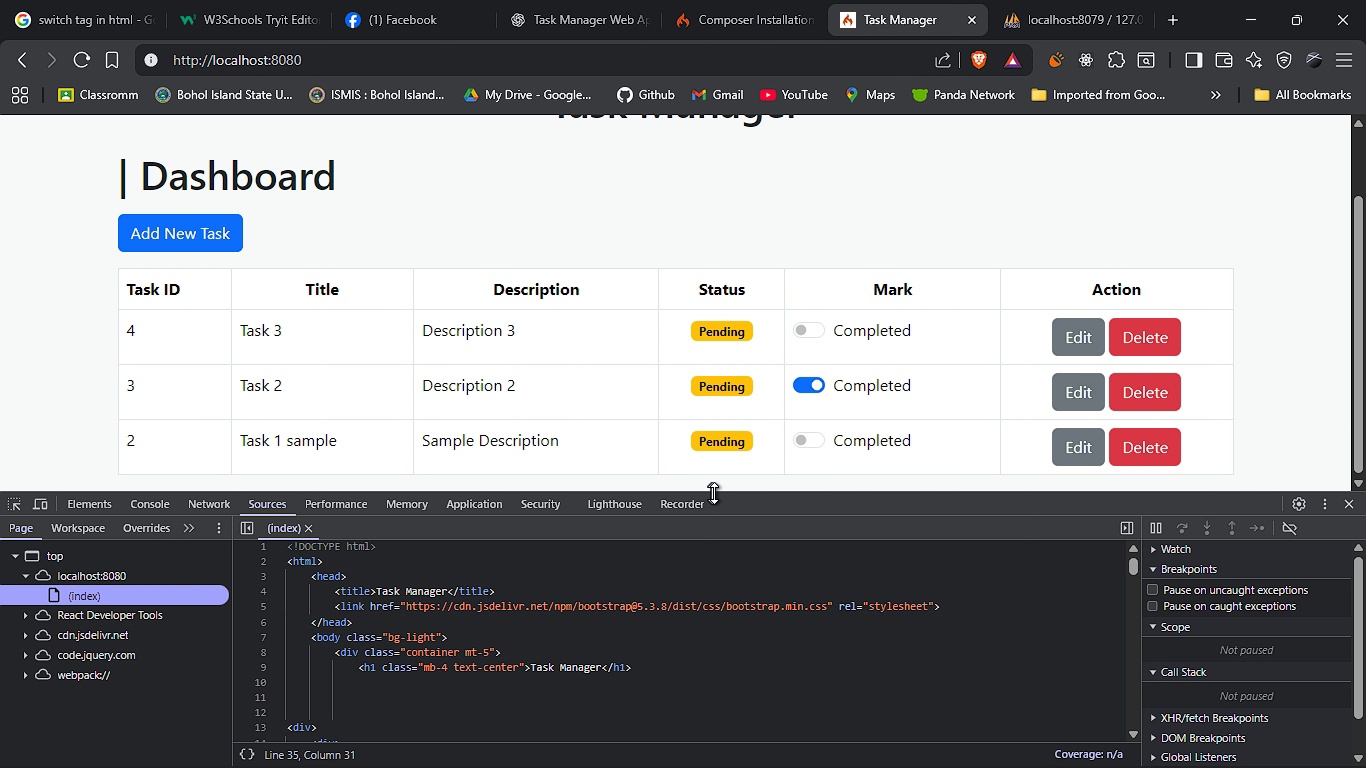 
left_click_drag(start_coordinate=[724, 493], to_coordinate=[727, 298])
 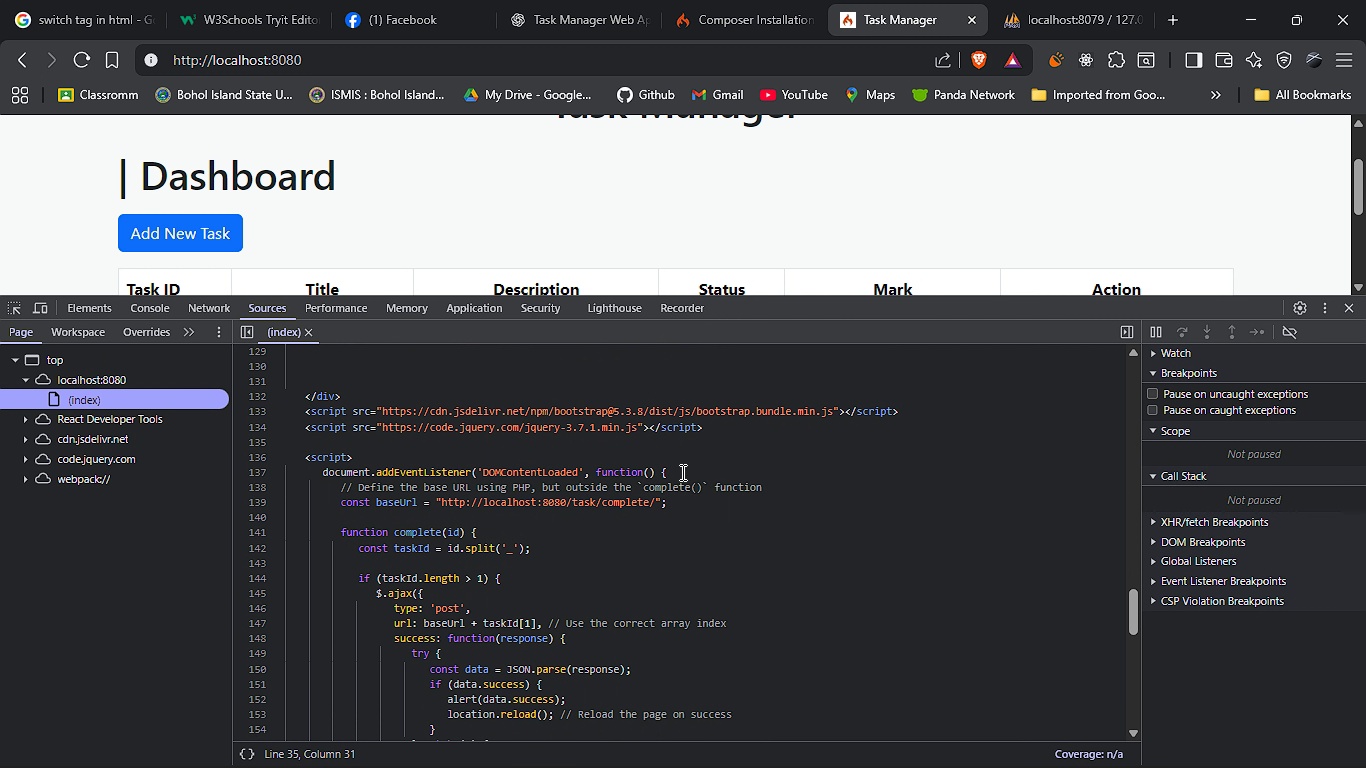 
wait(7.06)
 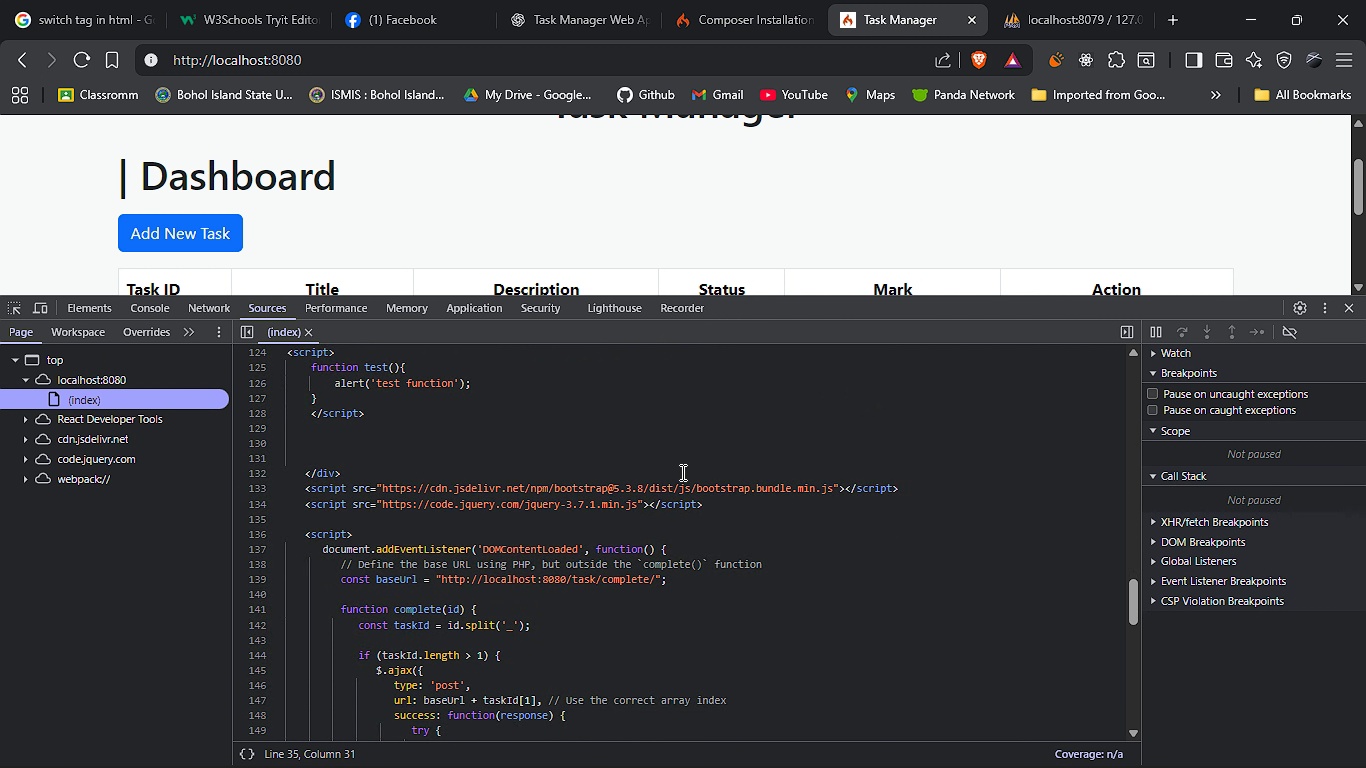 
key(Alt+AltLeft)
 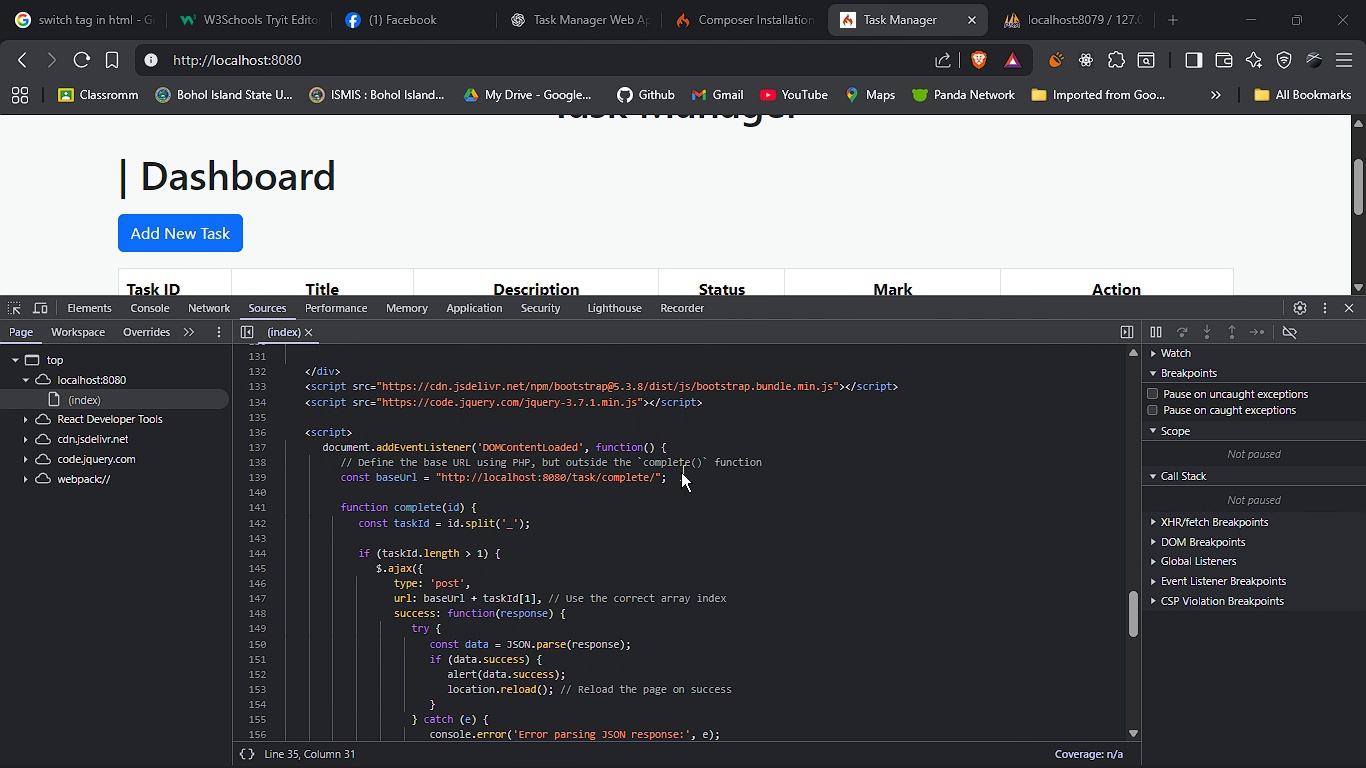 
key(Alt+Tab)
 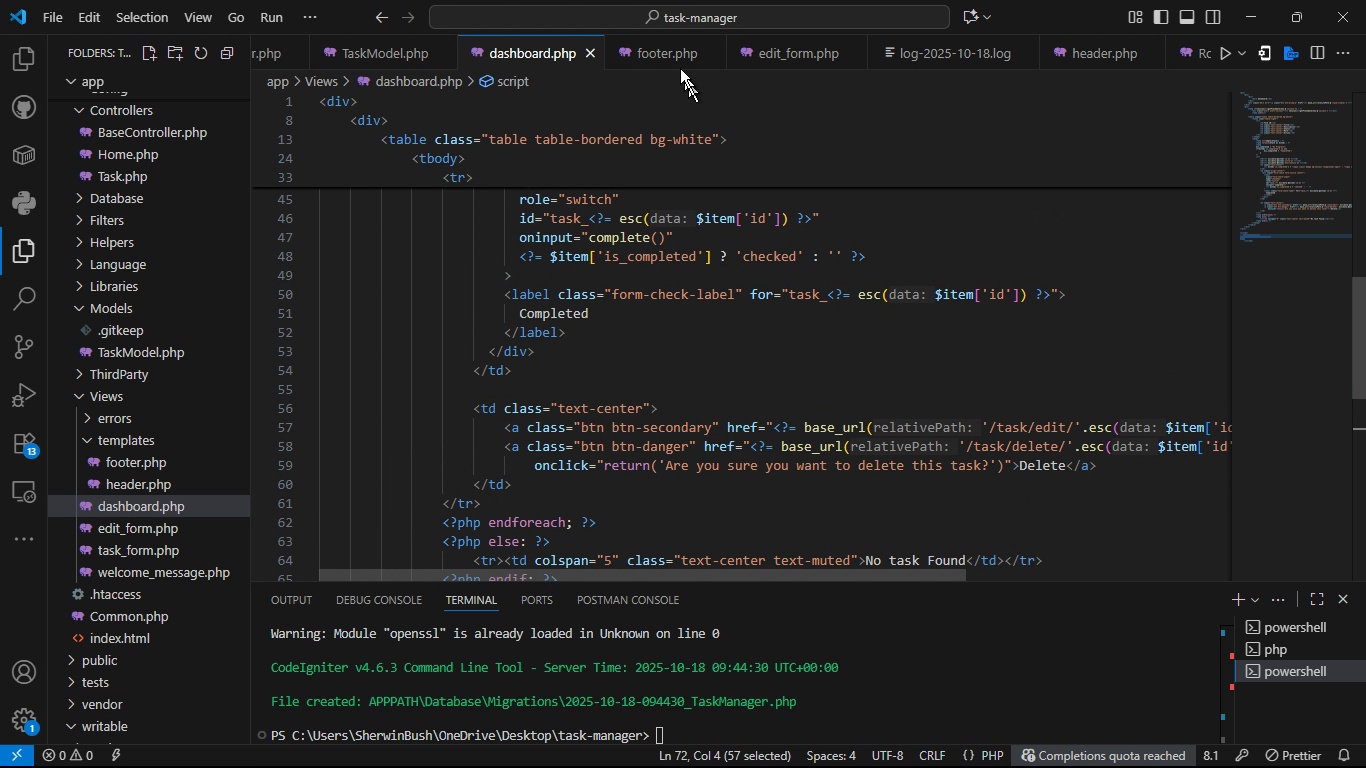 
left_click([650, 51])
 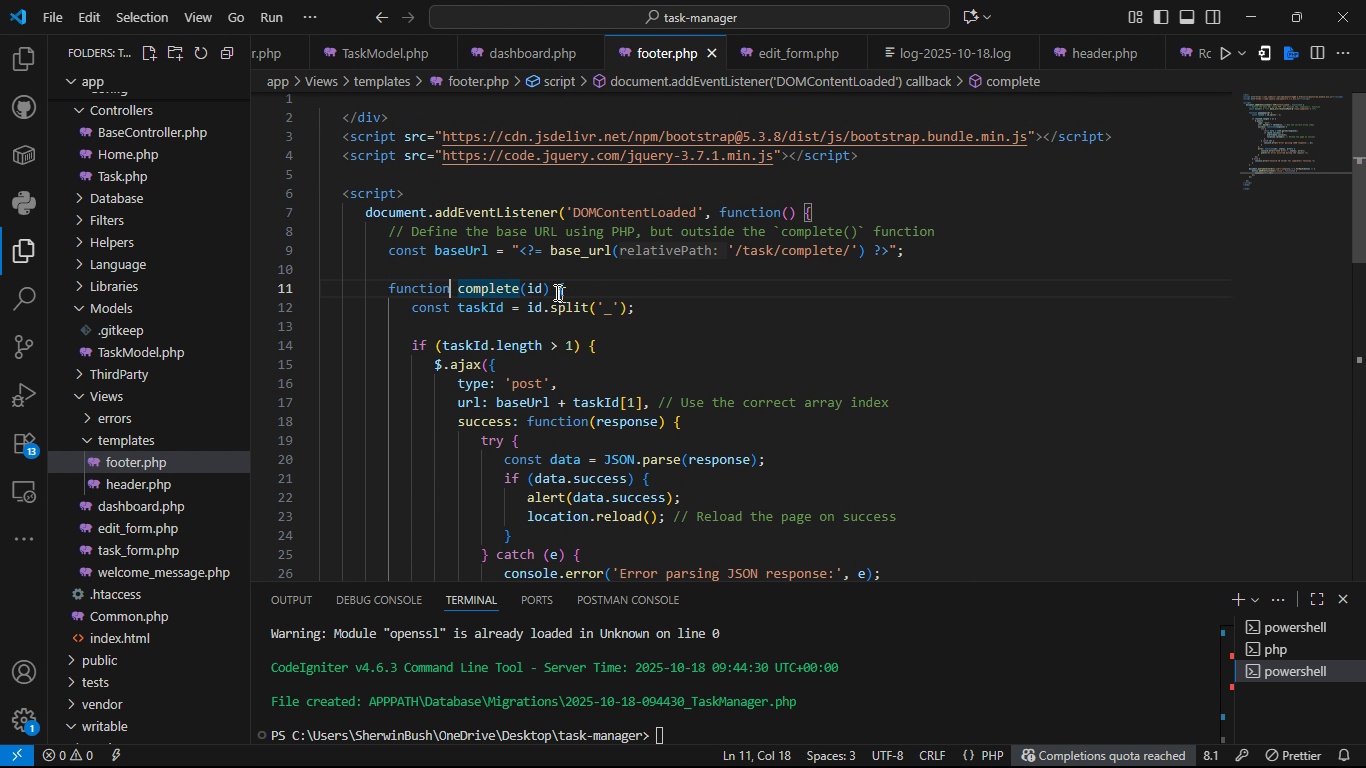 
left_click([541, 291])
 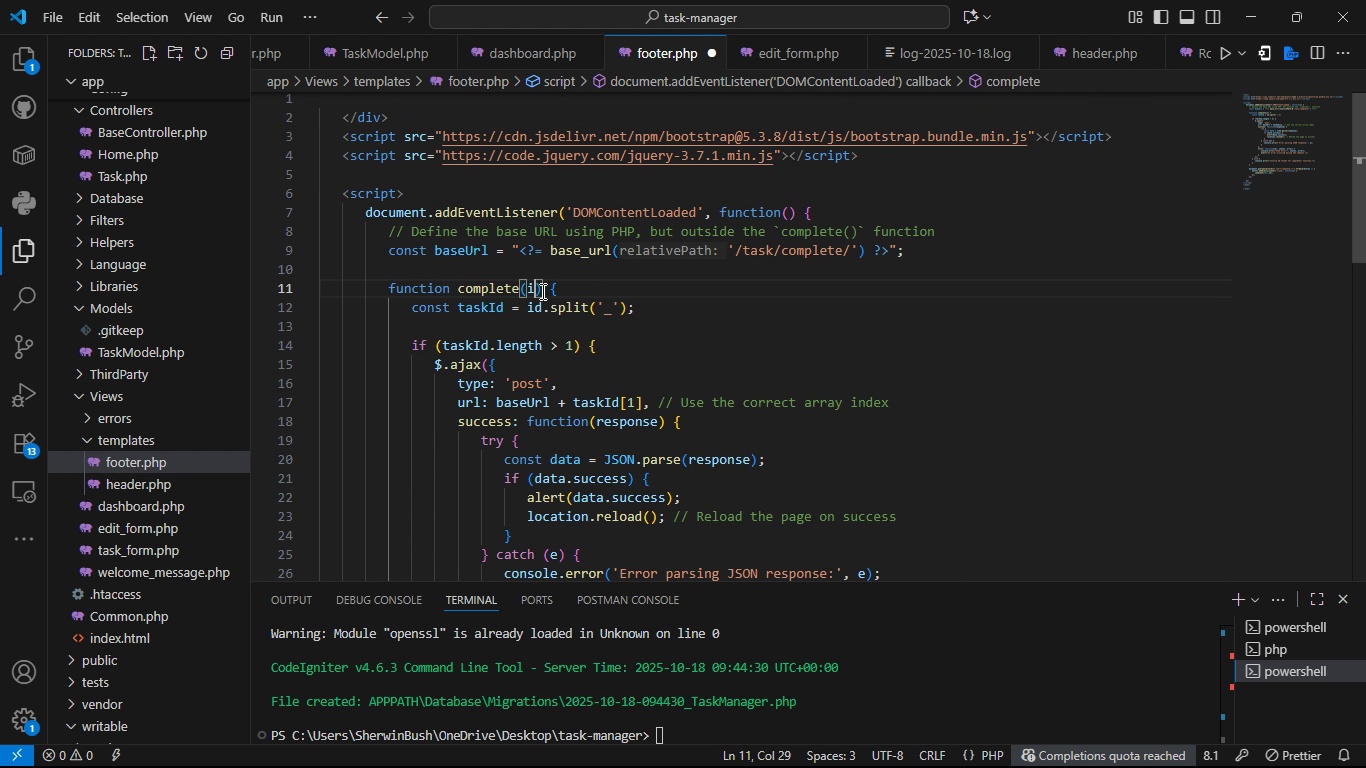 
key(Alt+Backspace)
 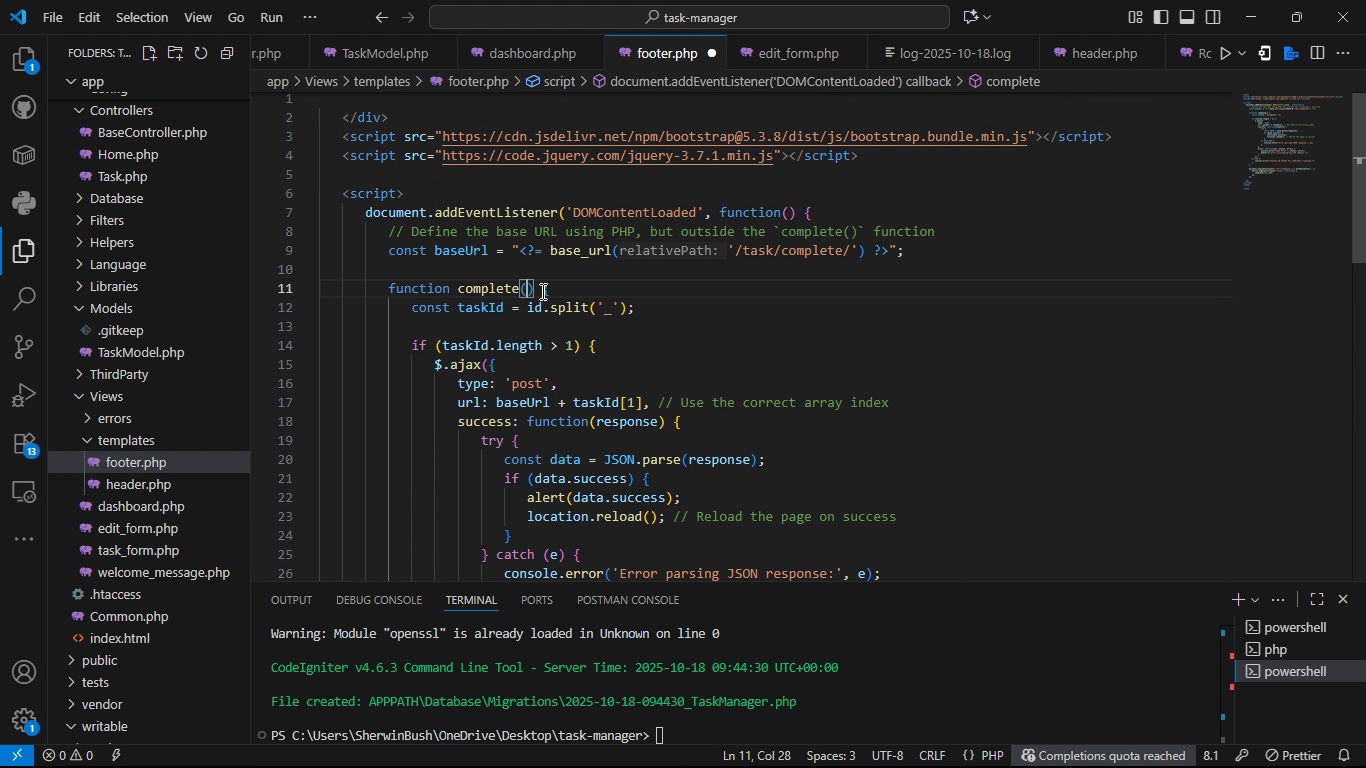 
key(Backspace)
 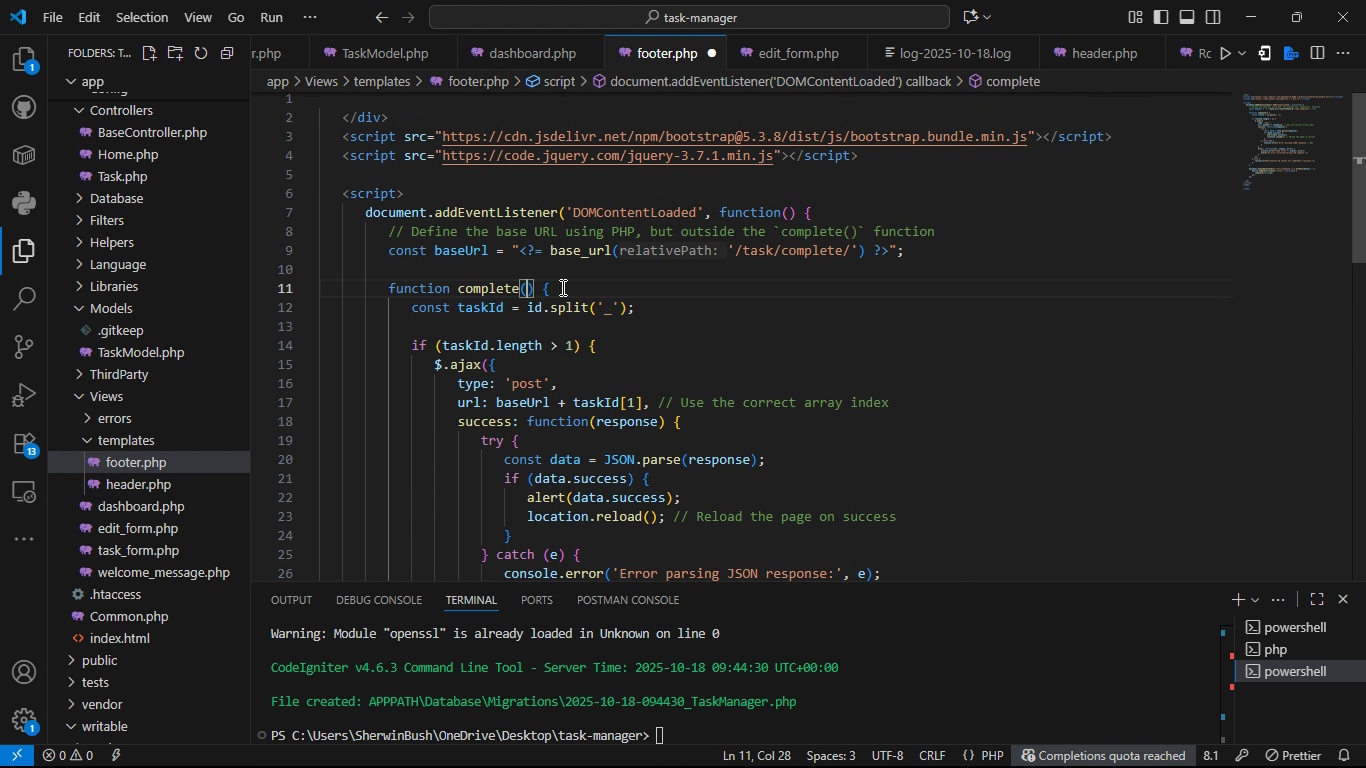 
left_click([561, 287])
 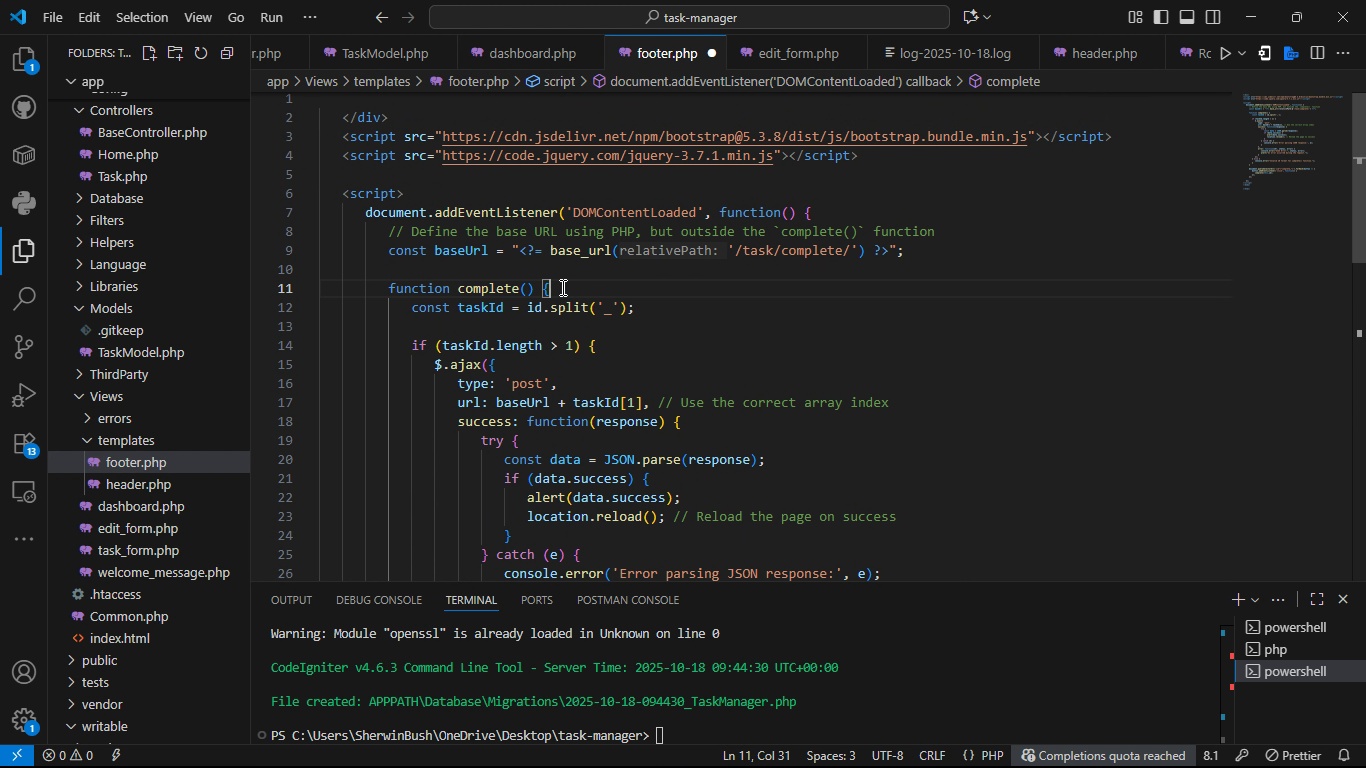 
key(Control+Z)
 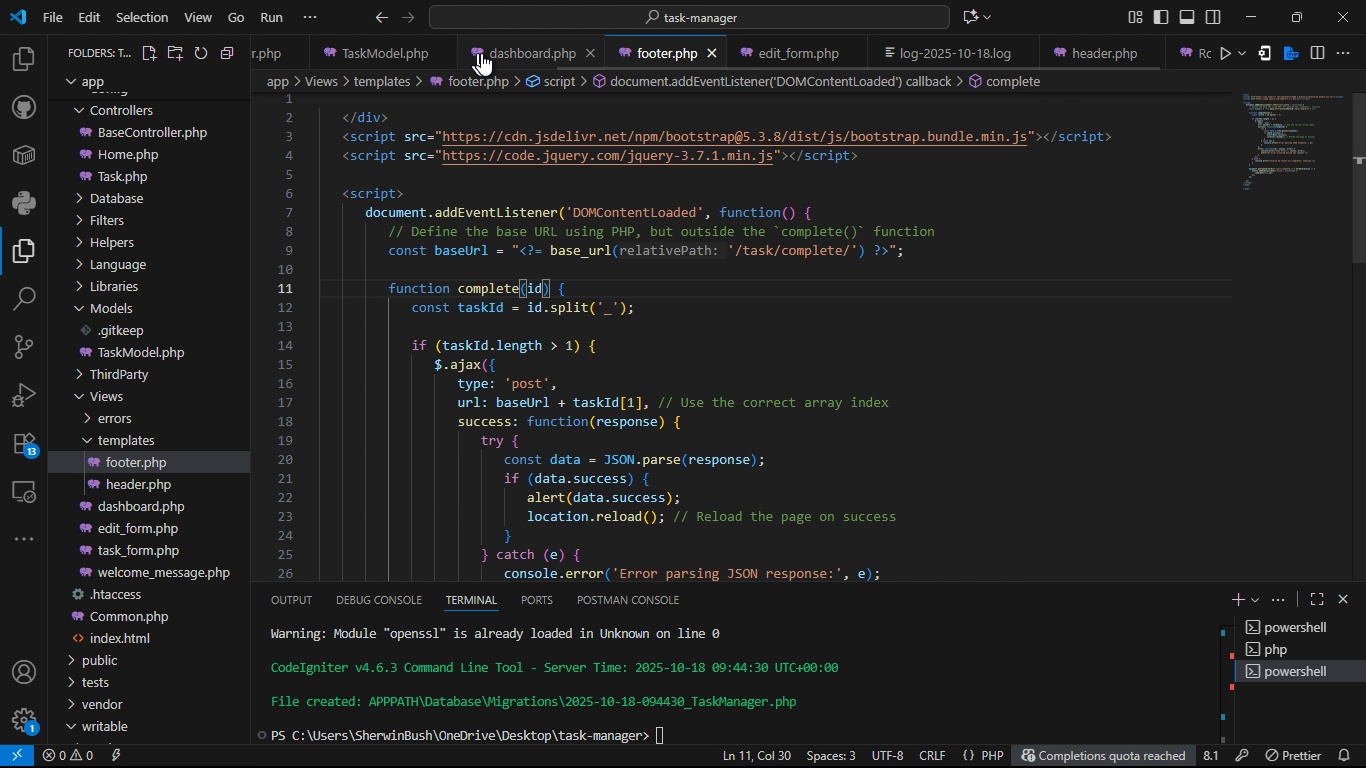 
left_click([481, 53])
 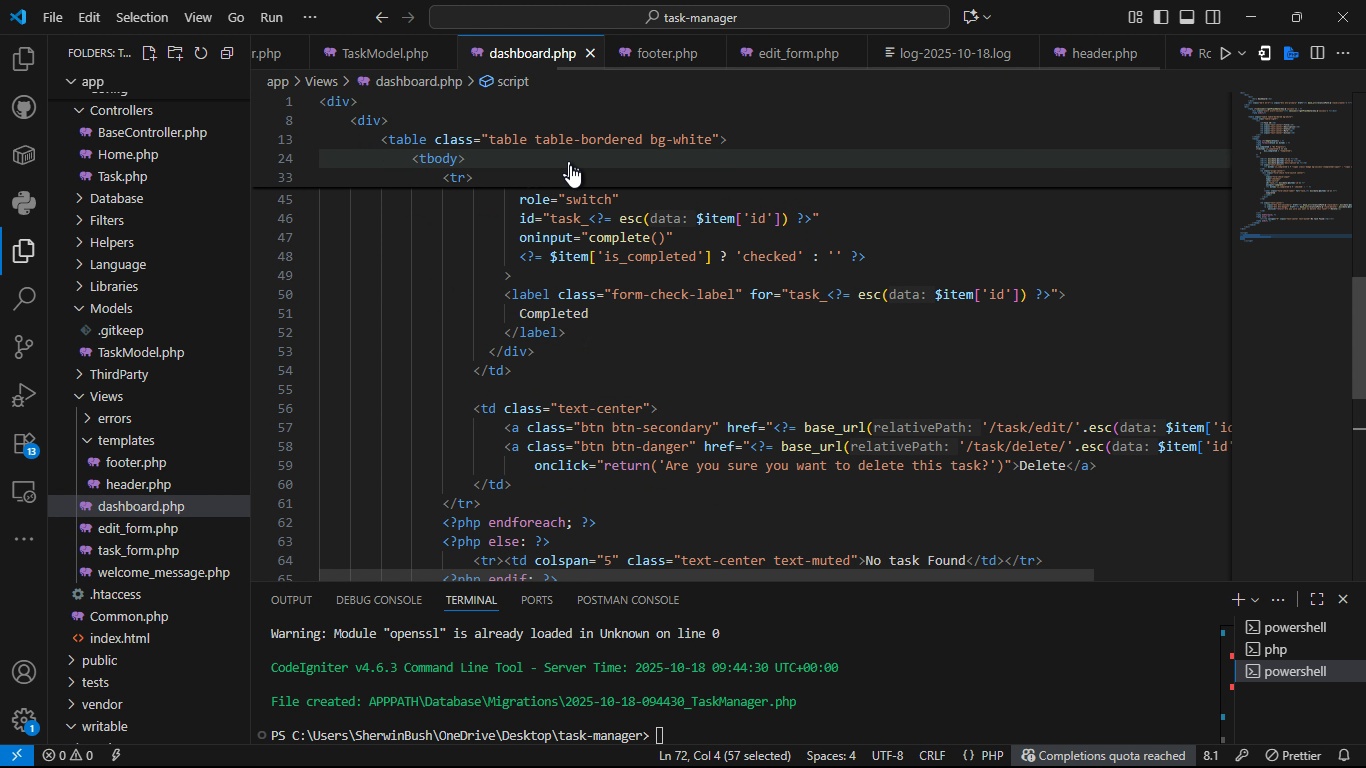 
key(Control+Z)
 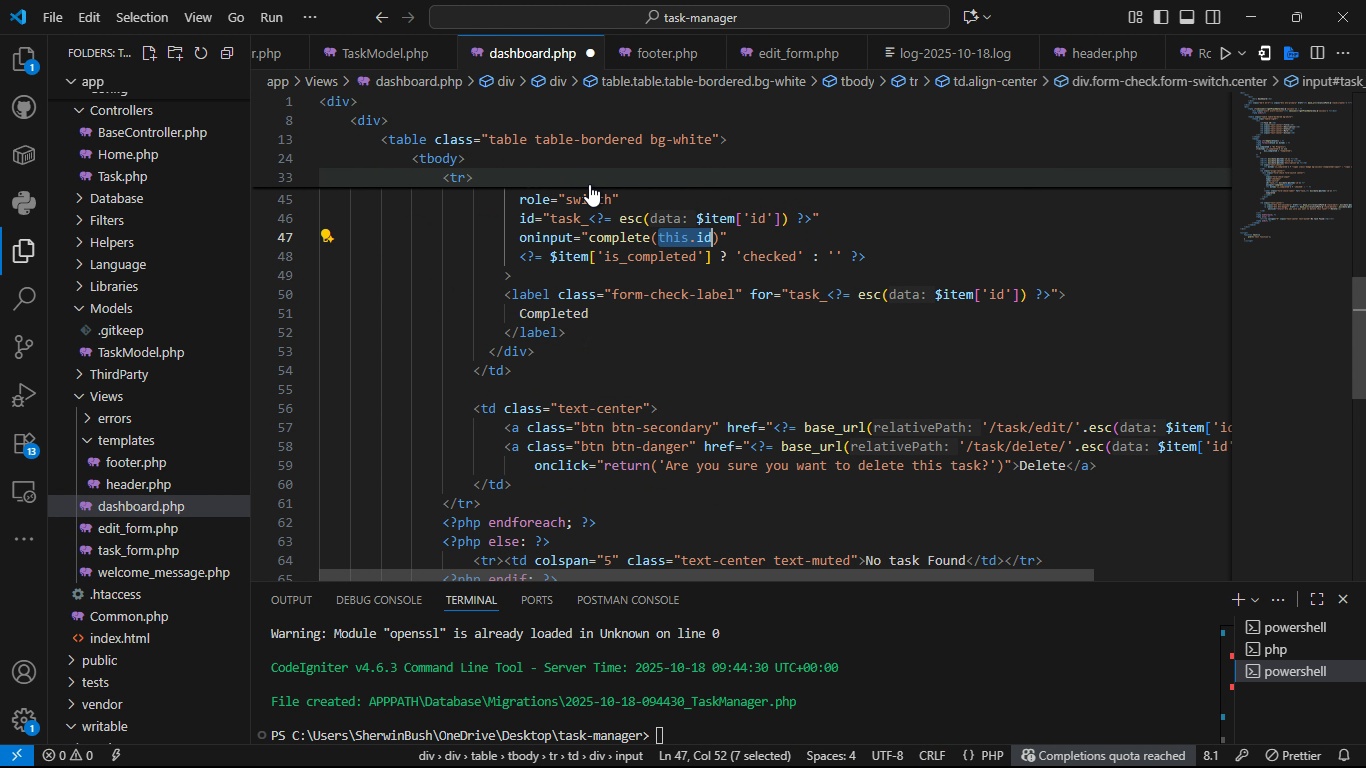 
key(Control+S)
 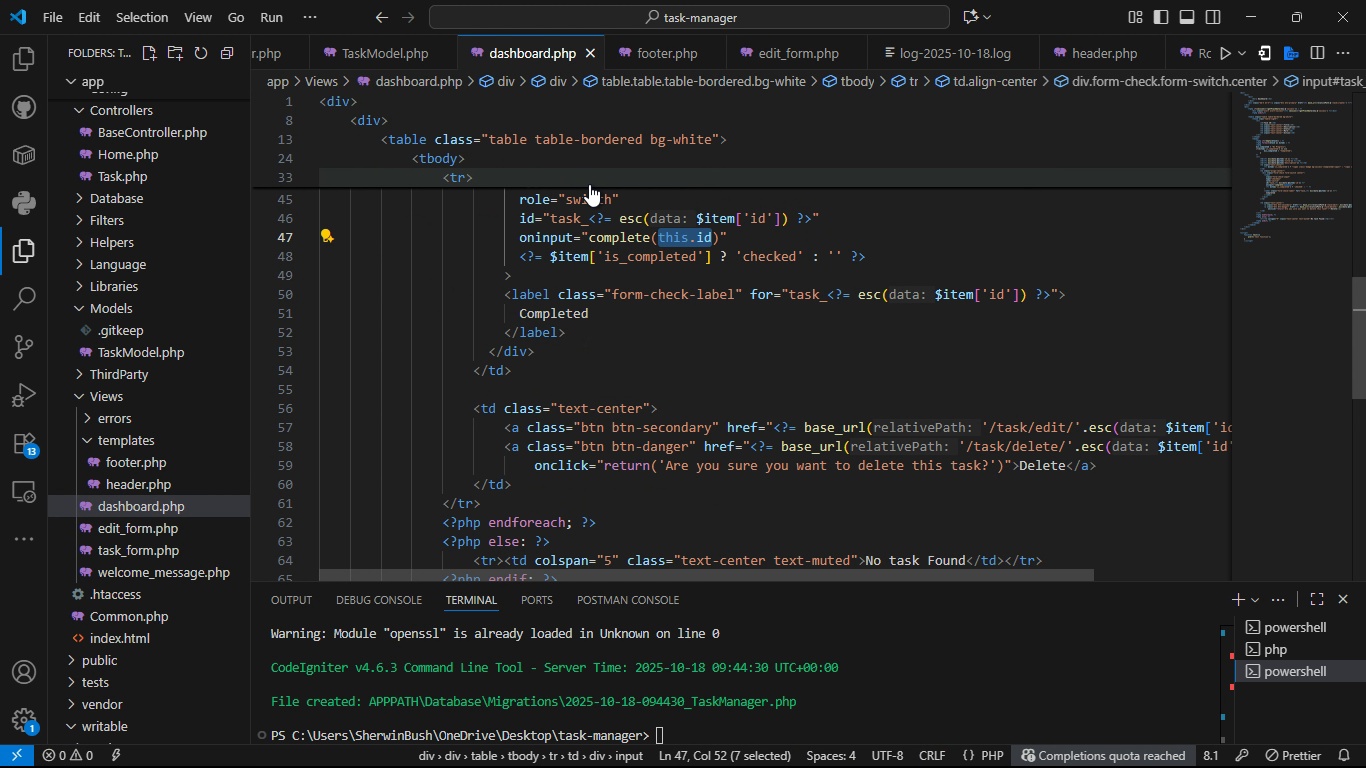 
key(Control+S)
 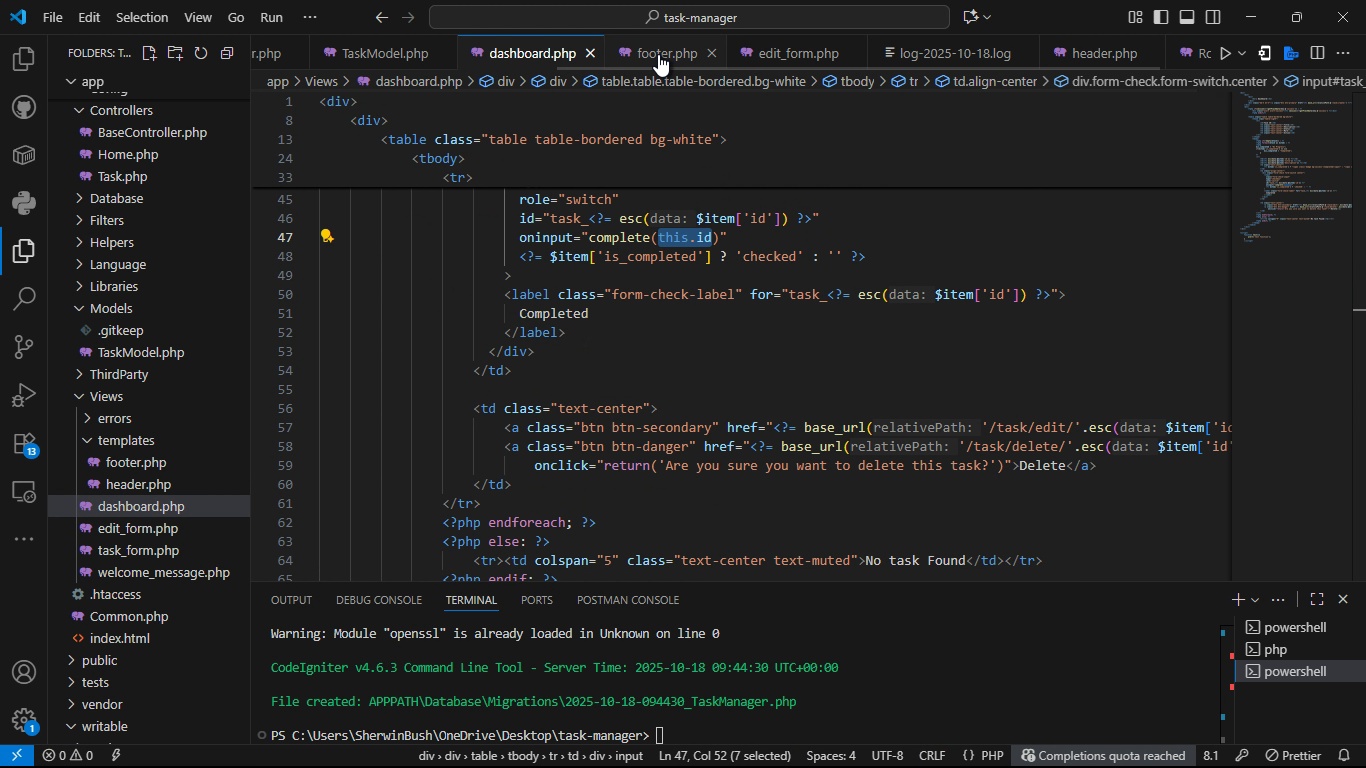 
left_click([658, 54])
 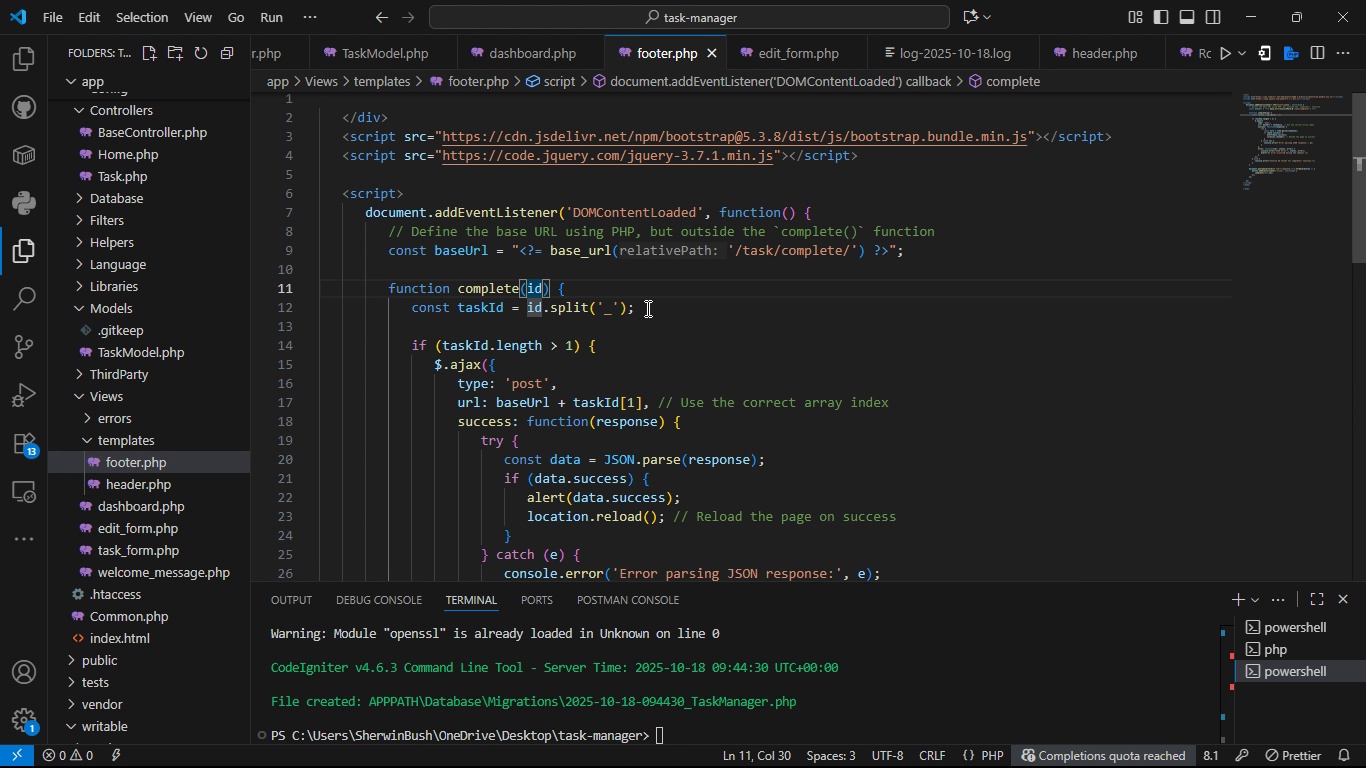 
left_click([646, 308])
 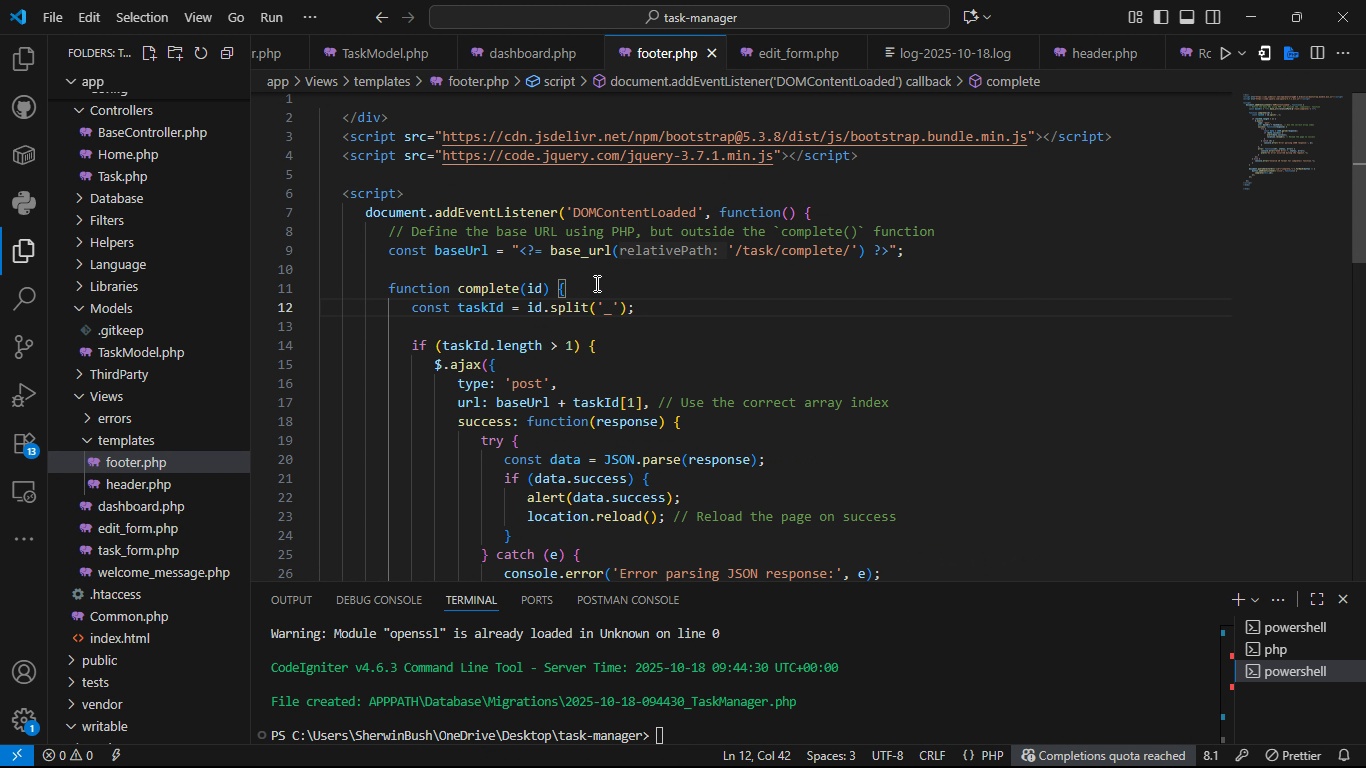 
left_click([595, 283])
 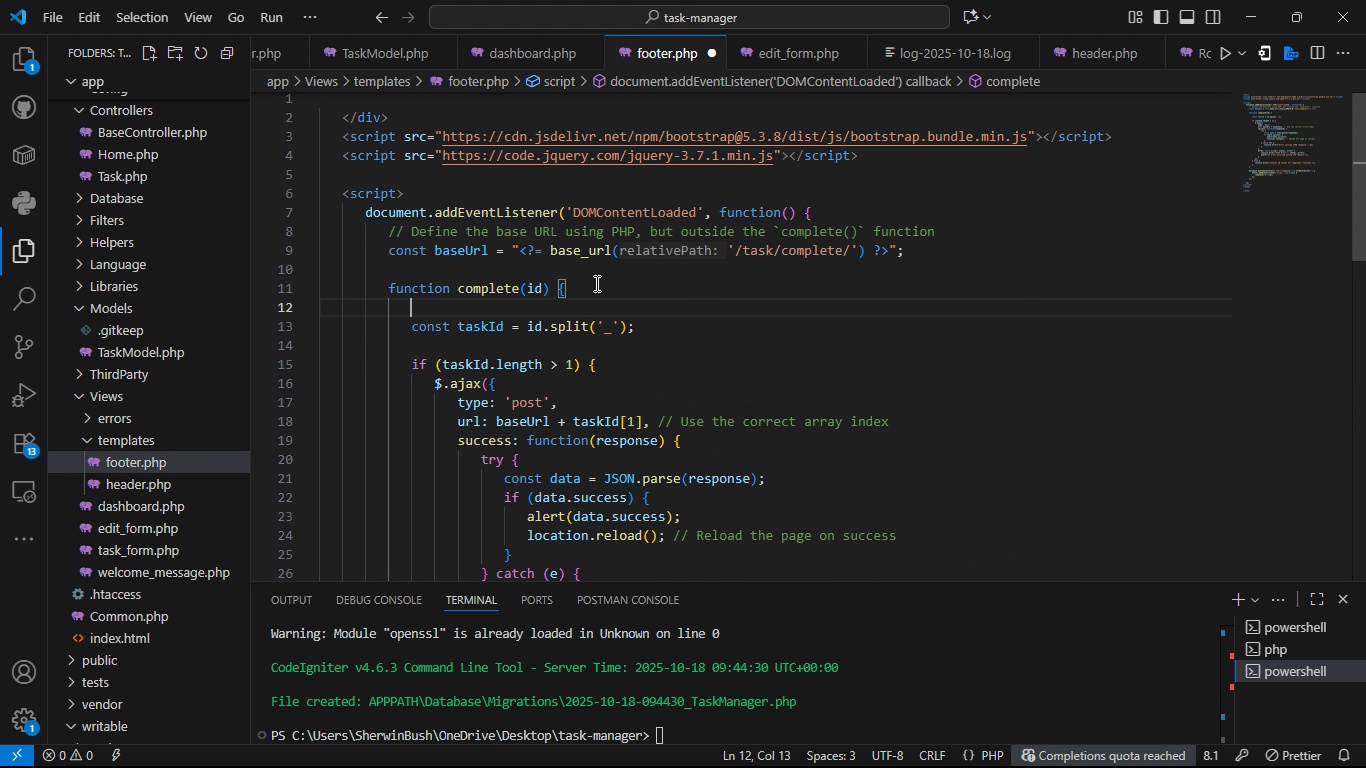 
key(Control+Enter)
 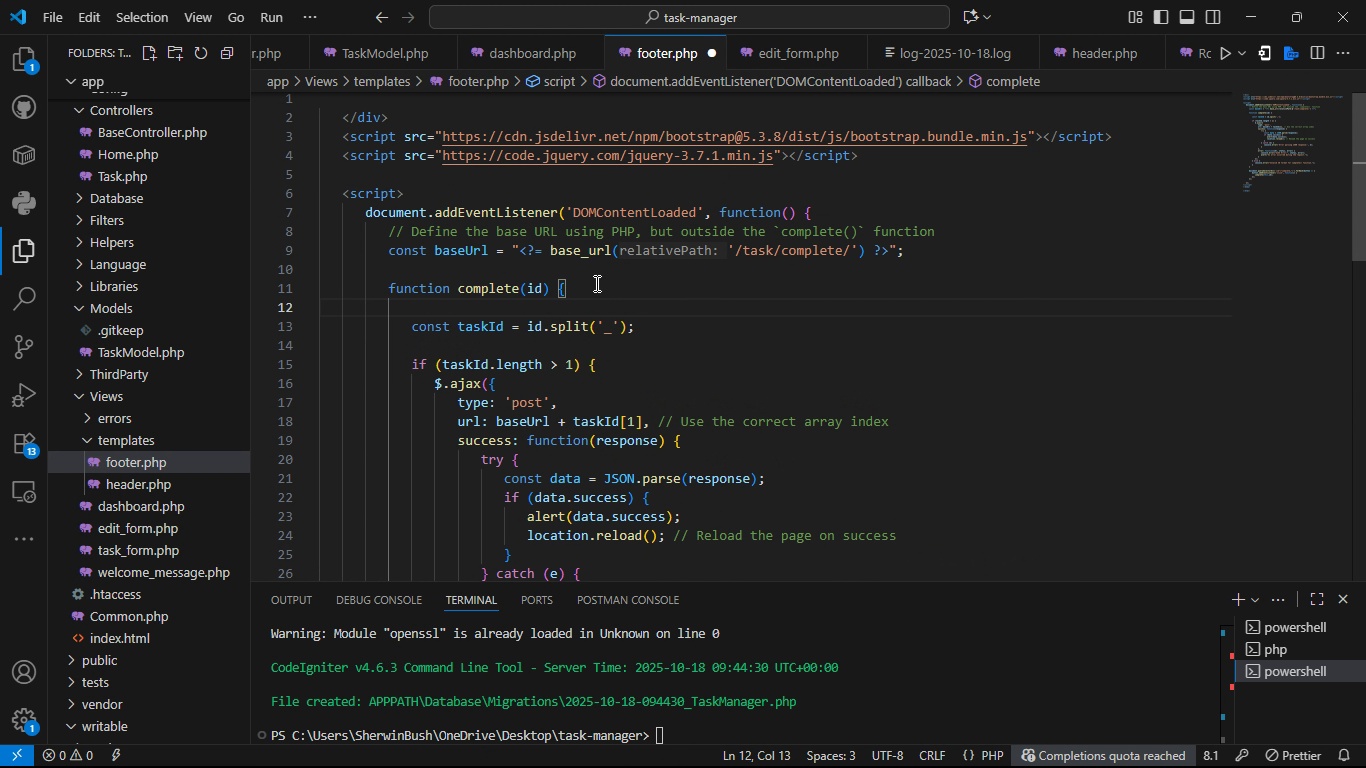 
key(Enter)
 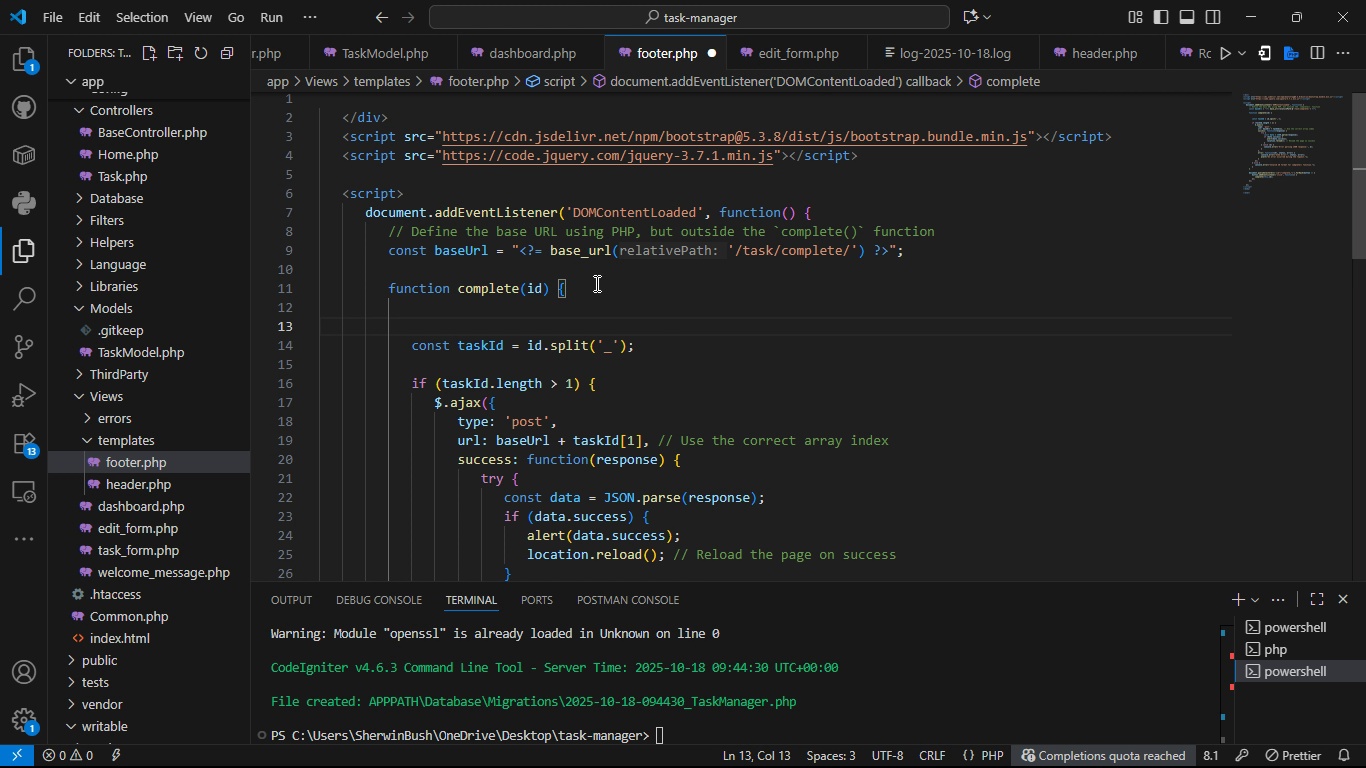 
type(cons)
key(Backspace)
key(Backspace)
key(Backspace)
key(Backspace)
type(alert(:)
key(Backspace)
type(this)
key(Backspace)
key(Backspace)
key(Backspace)
key(Backspace)
type(id)
 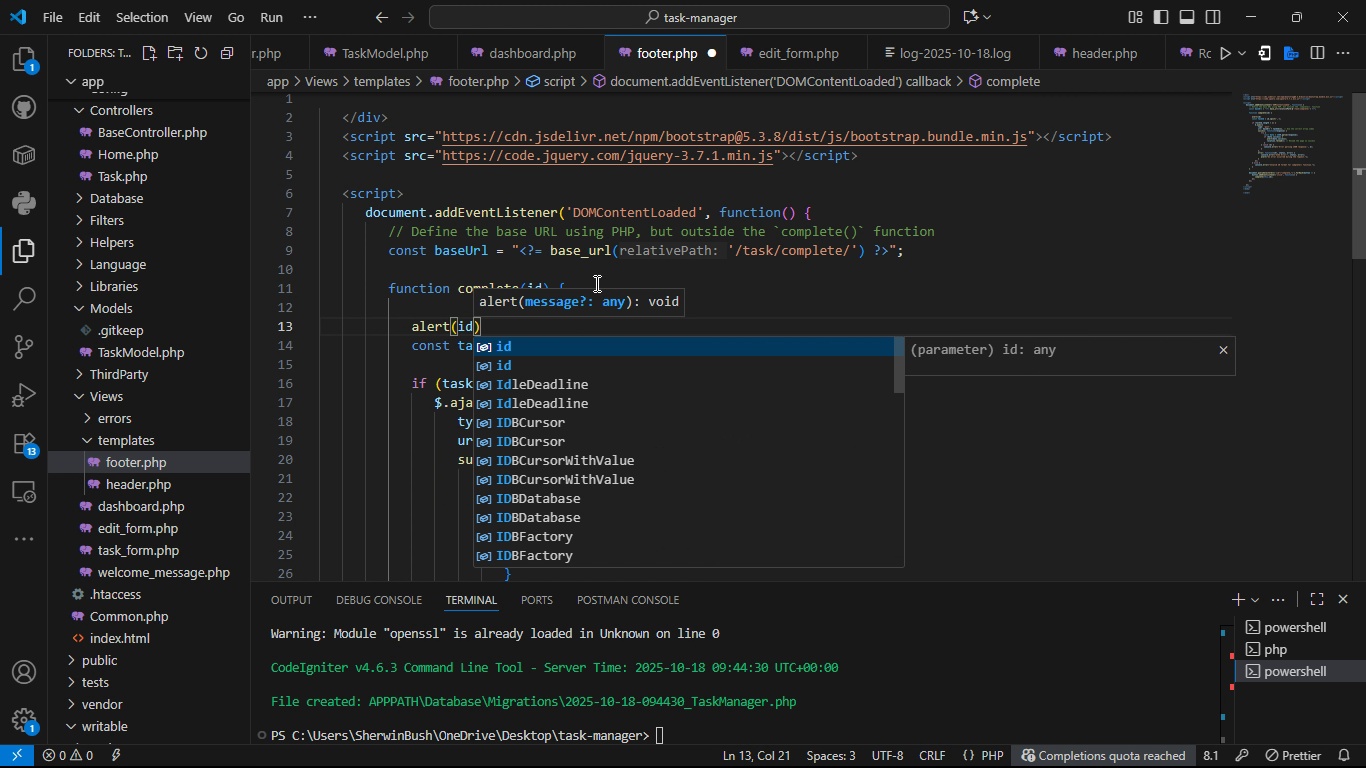 
key(ArrowRight)
 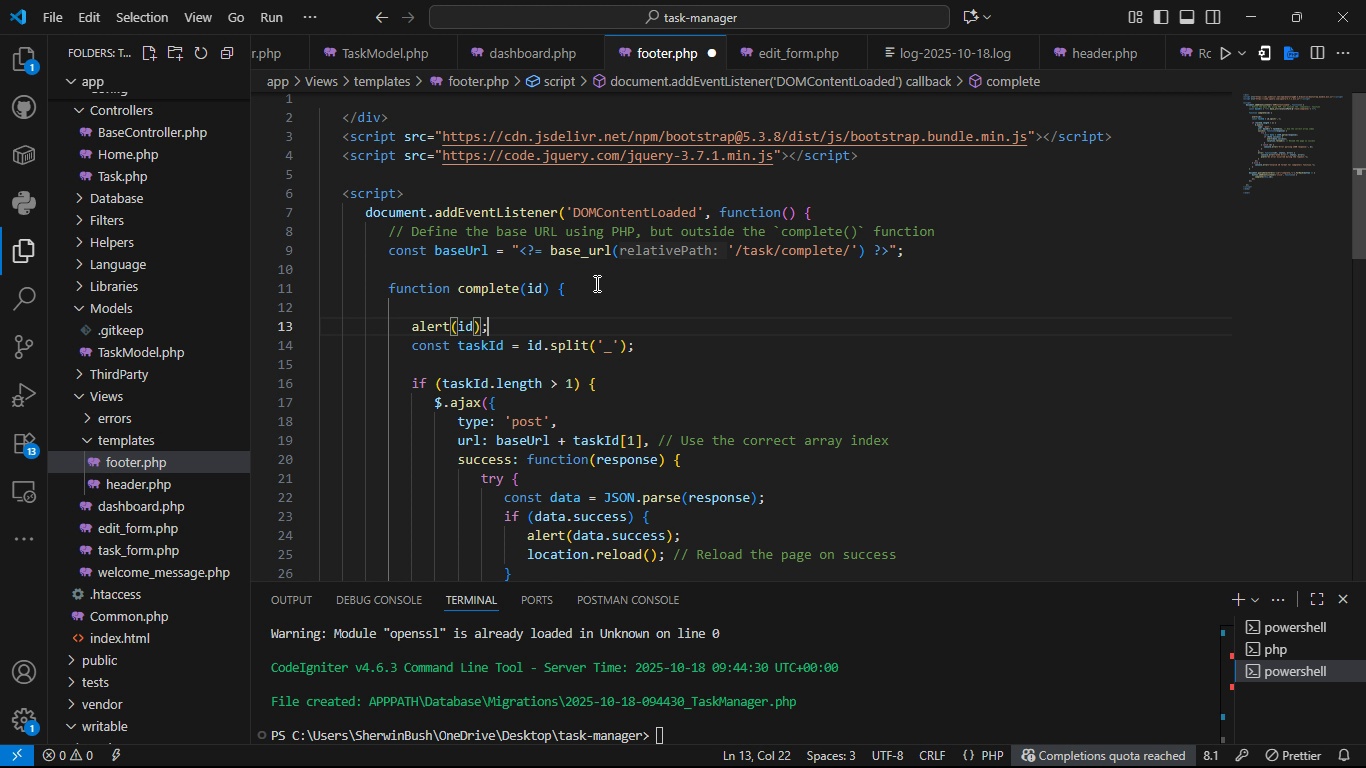 
key(Semicolon)
 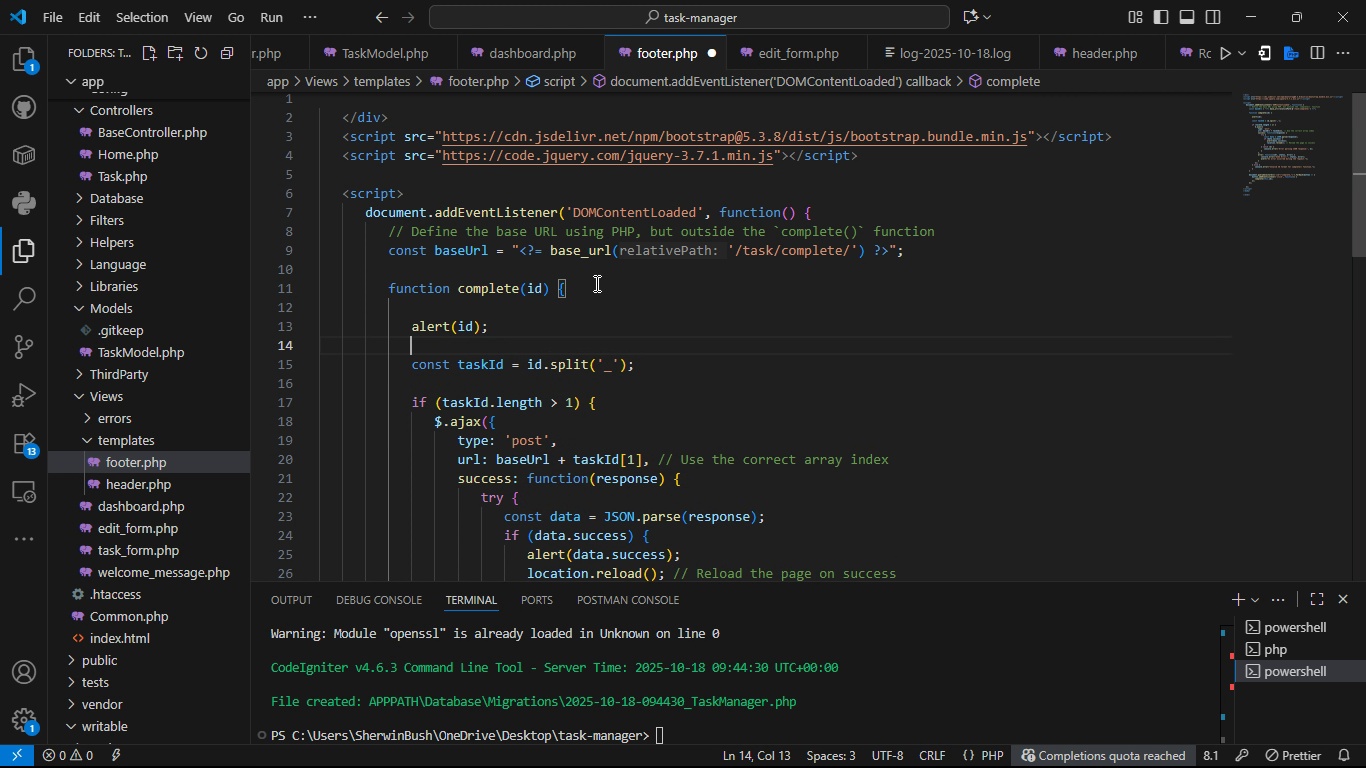 
key(Enter)
 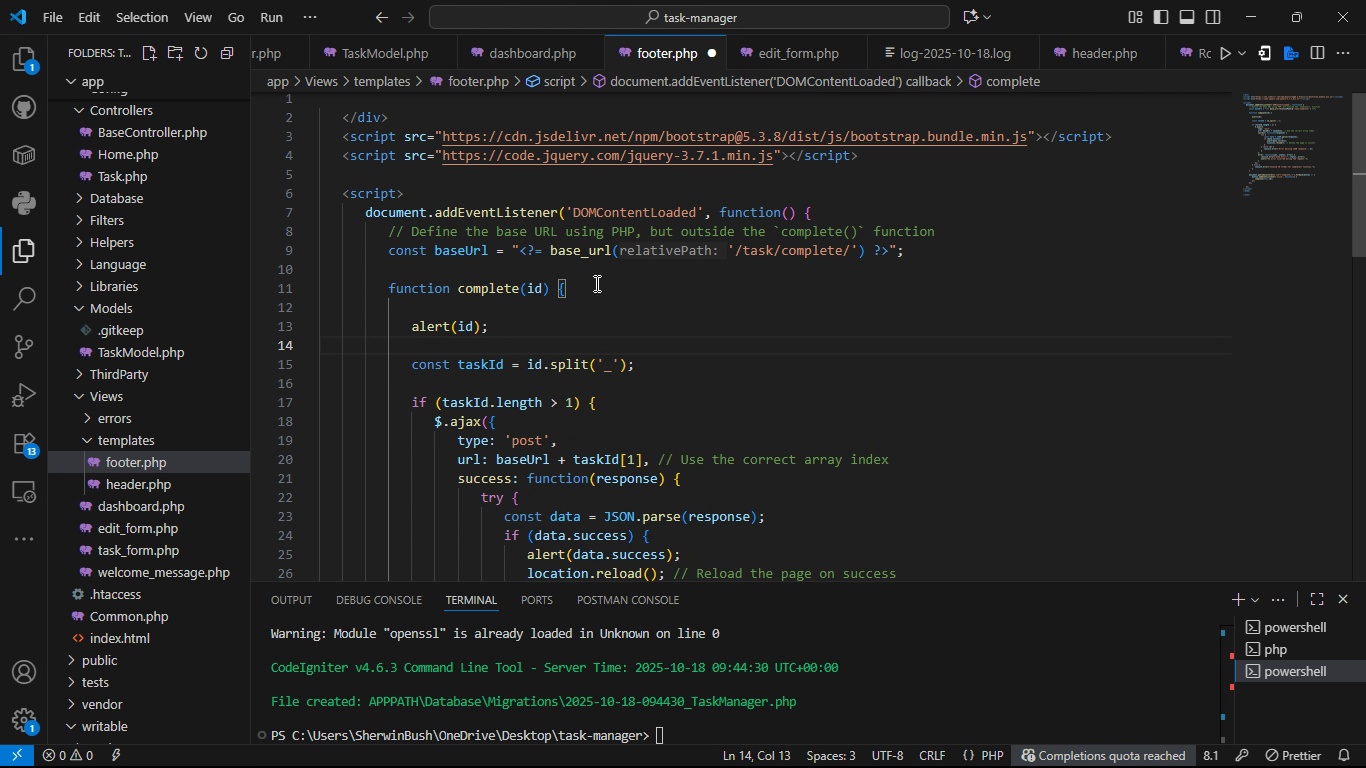 
type(retru)
key(Backspace)
key(Backspace)
type(urn false;)
 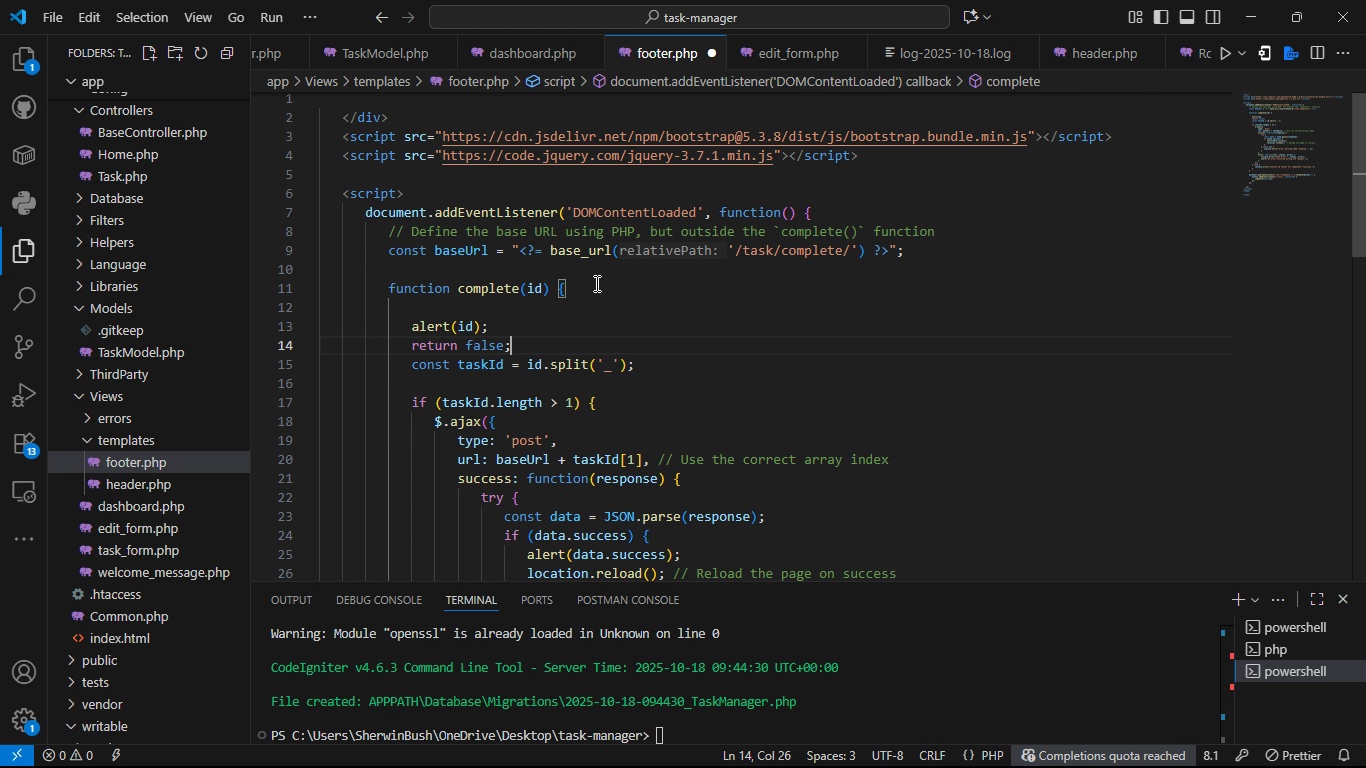 
key(Control+S)
 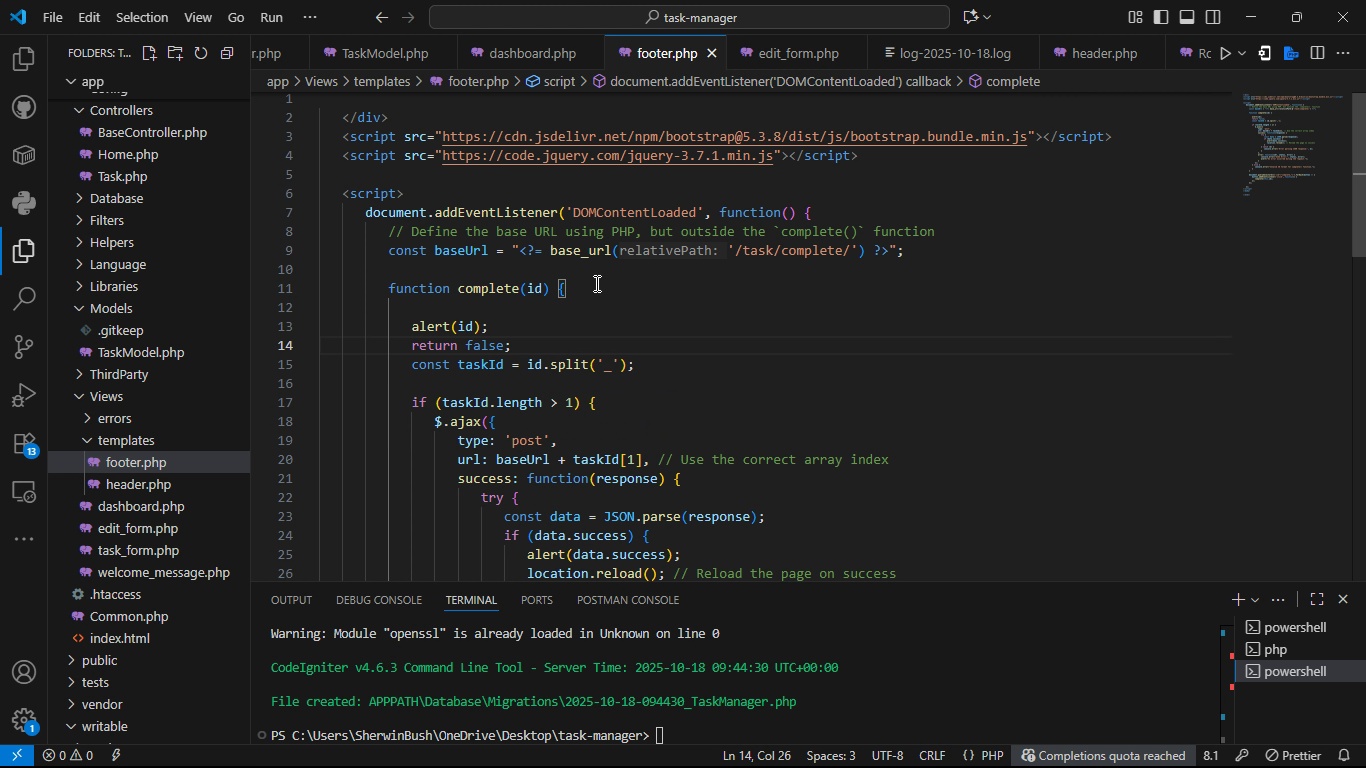 
key(Control+S)
 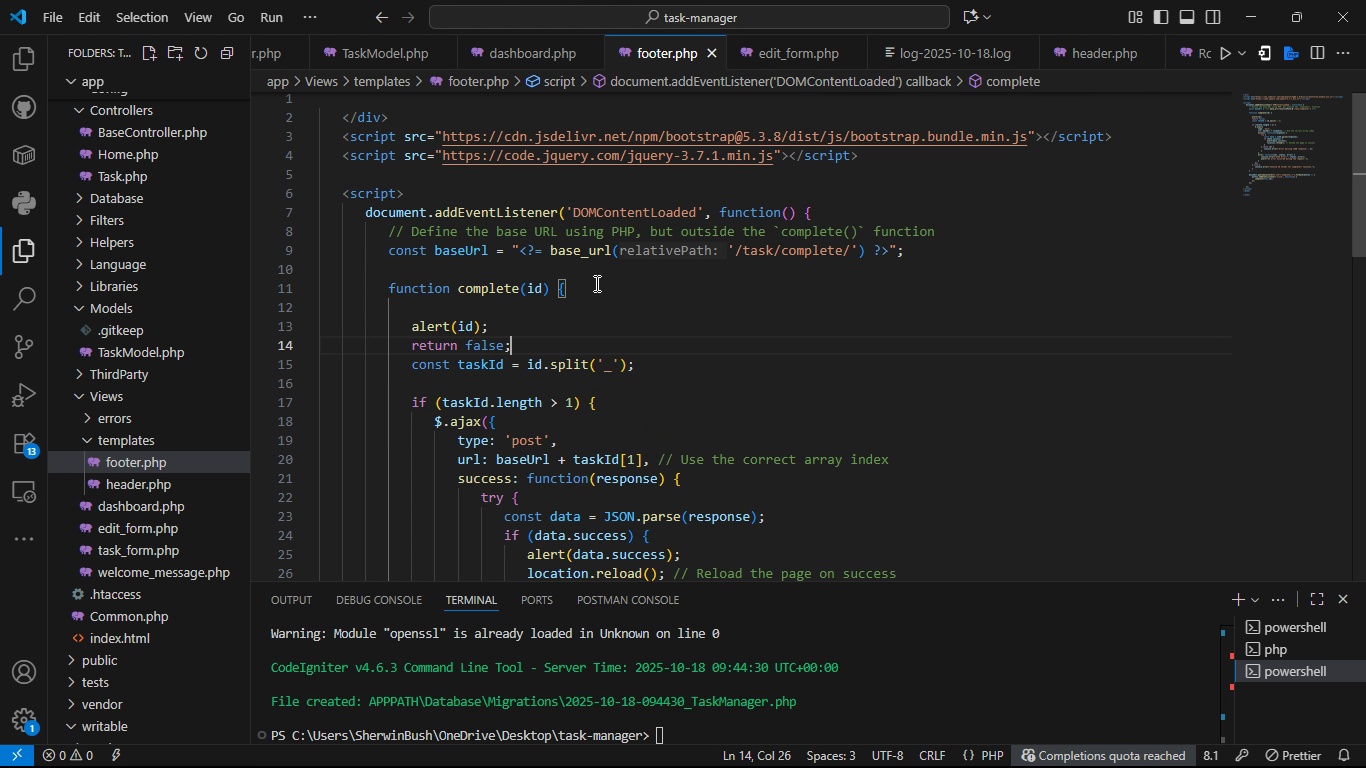 
key(Control+S)
 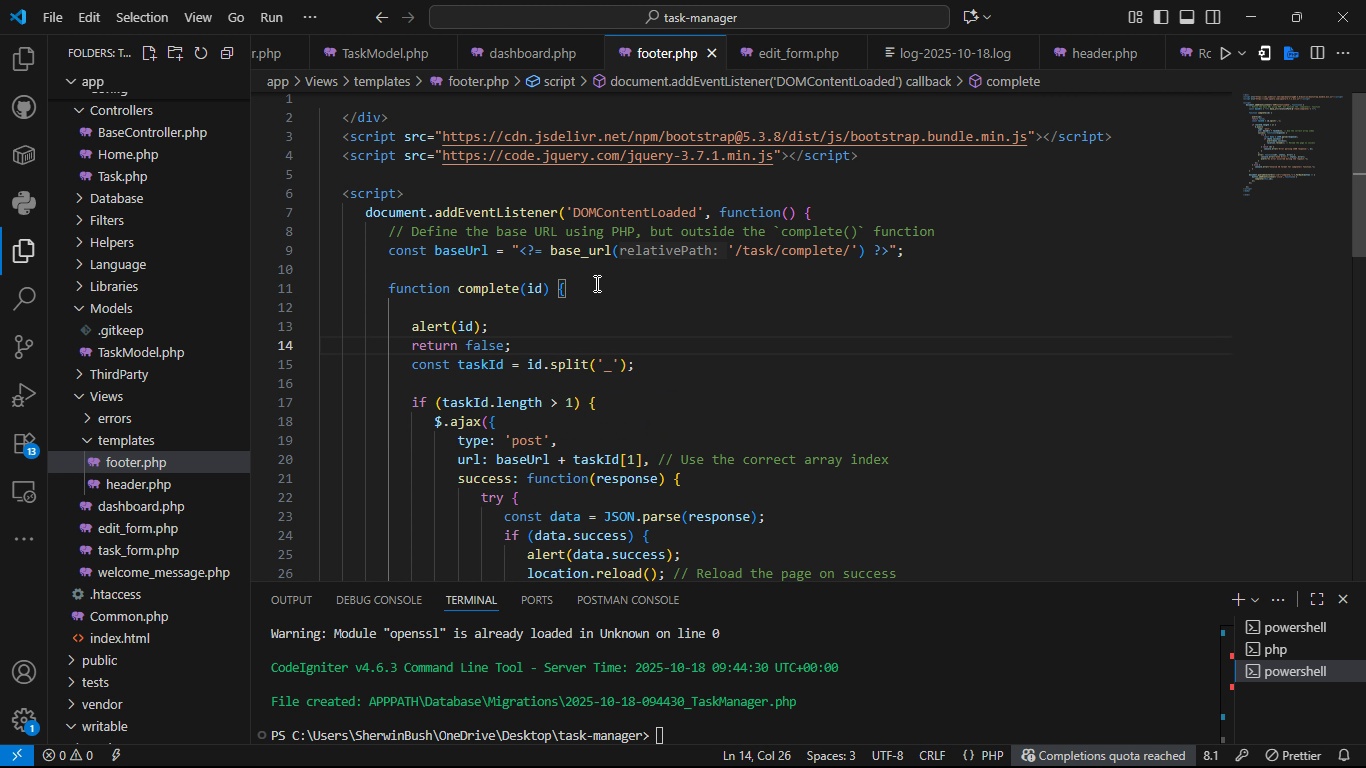 
key(Control+S)
 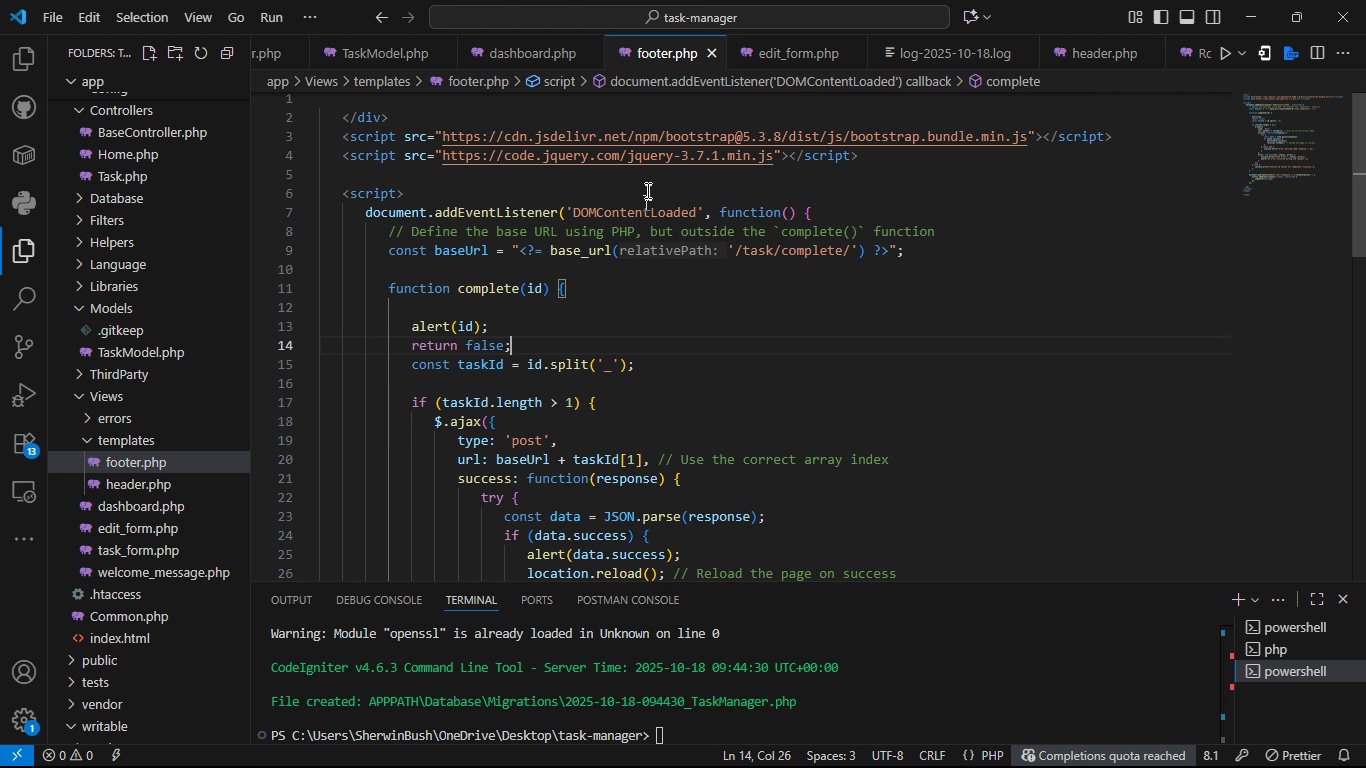 
key(Control+S)
 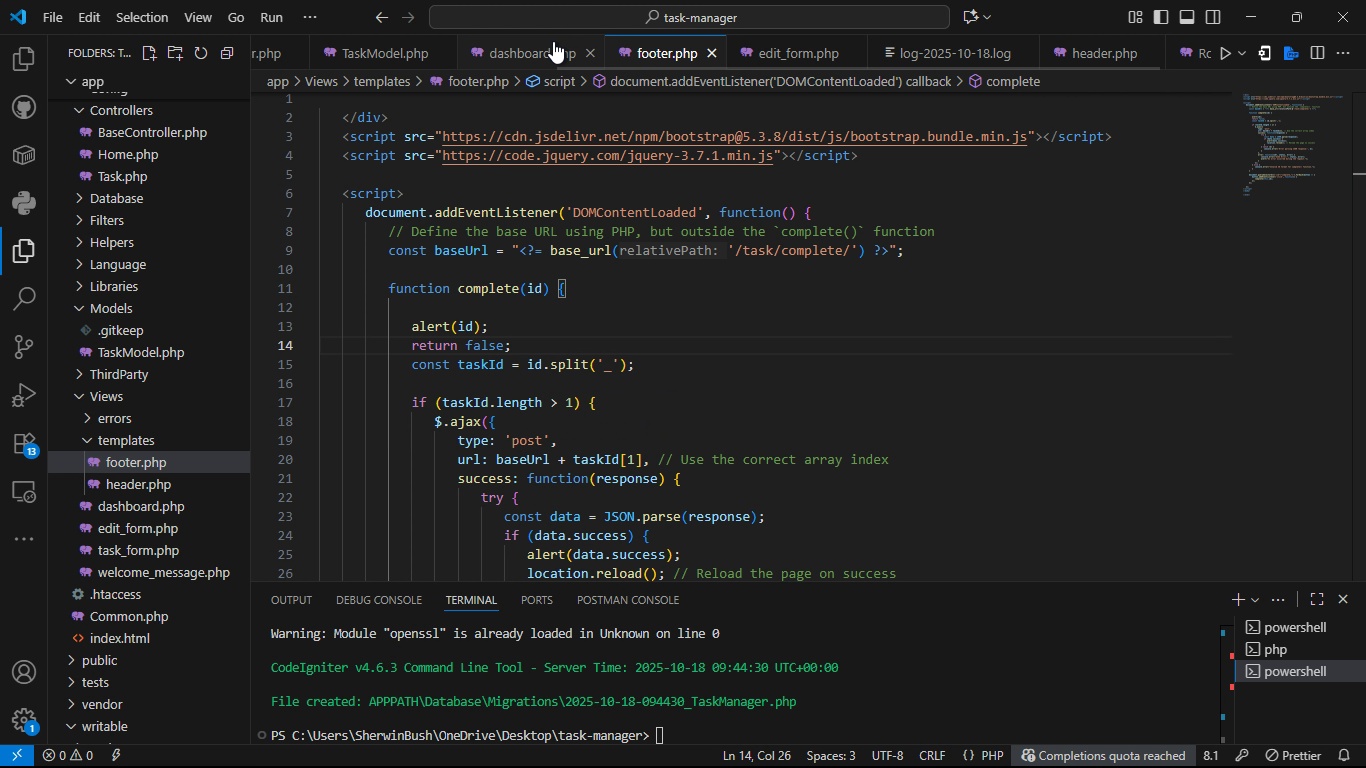 
left_click([553, 41])
 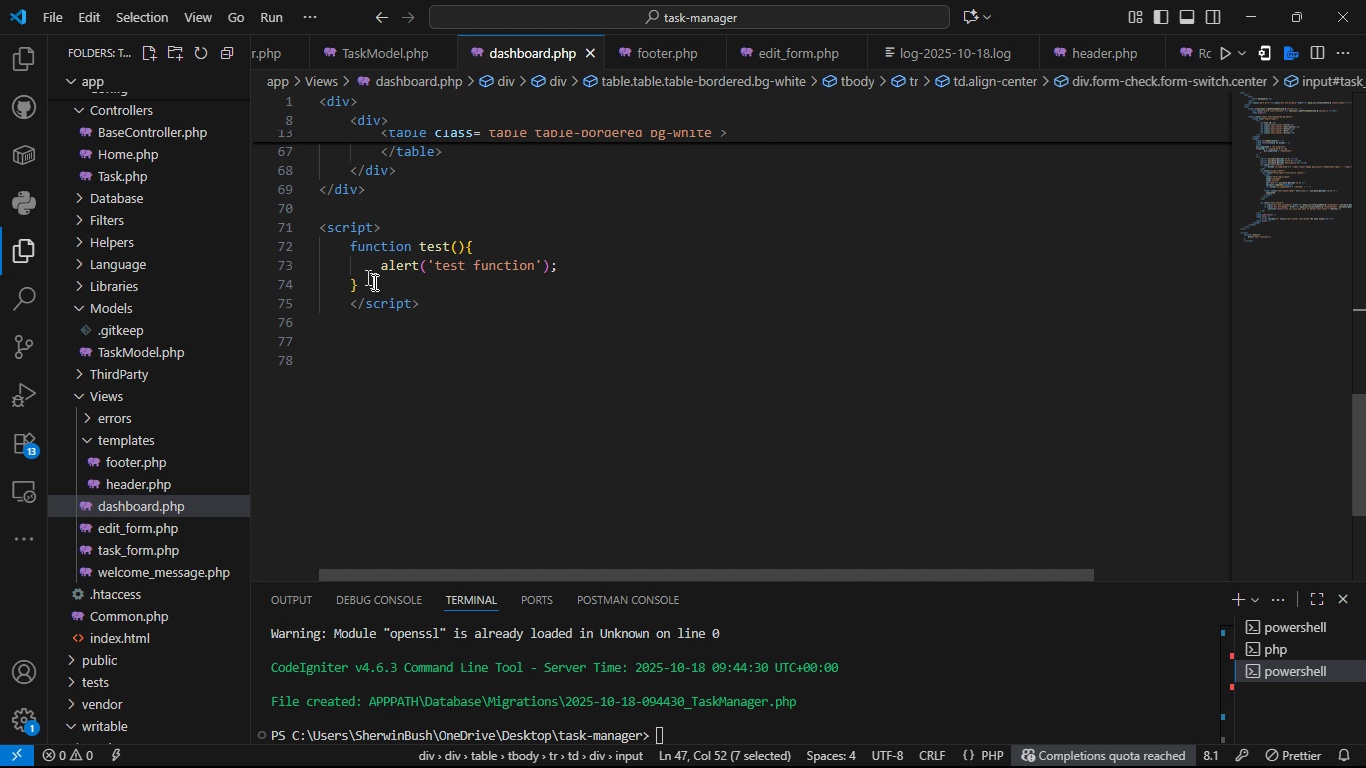 
left_click_drag(start_coordinate=[430, 302], to_coordinate=[310, 235])
 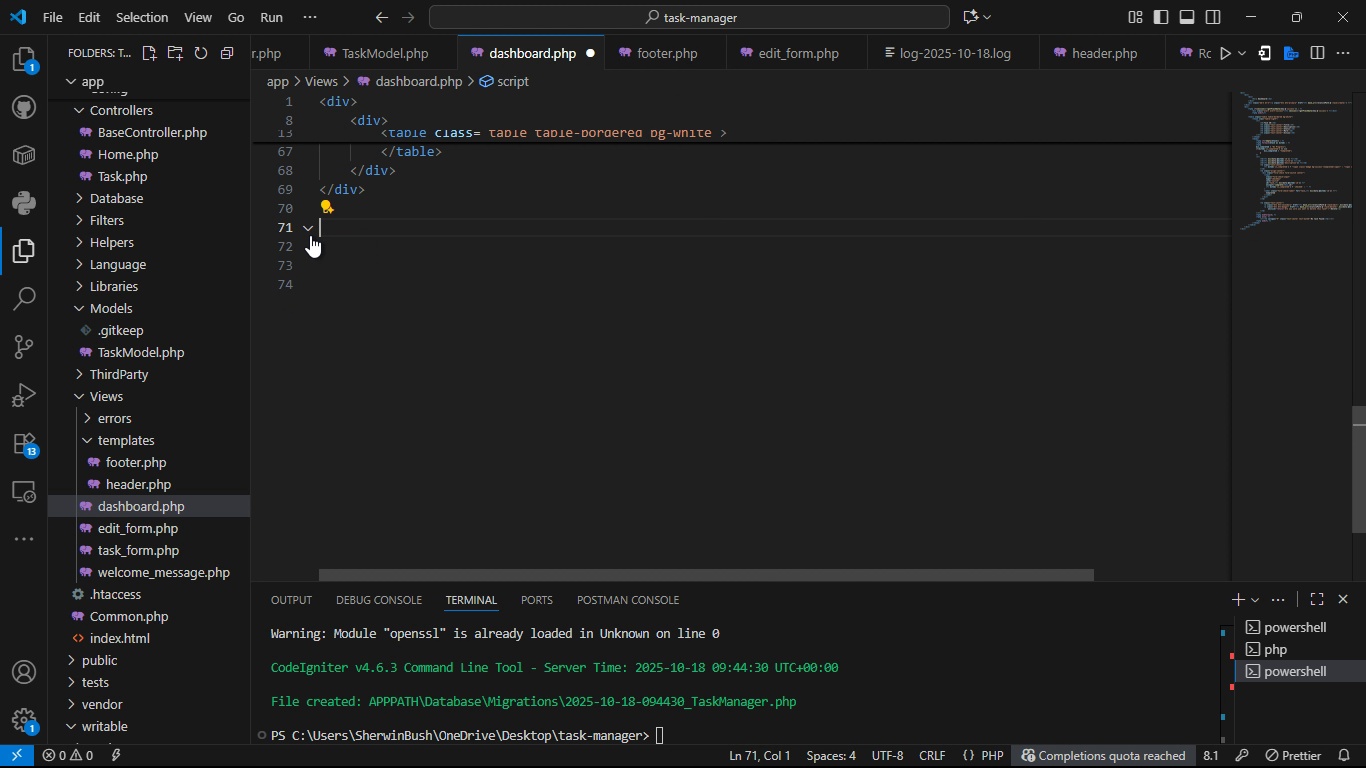 
key(Control+Backspace)
 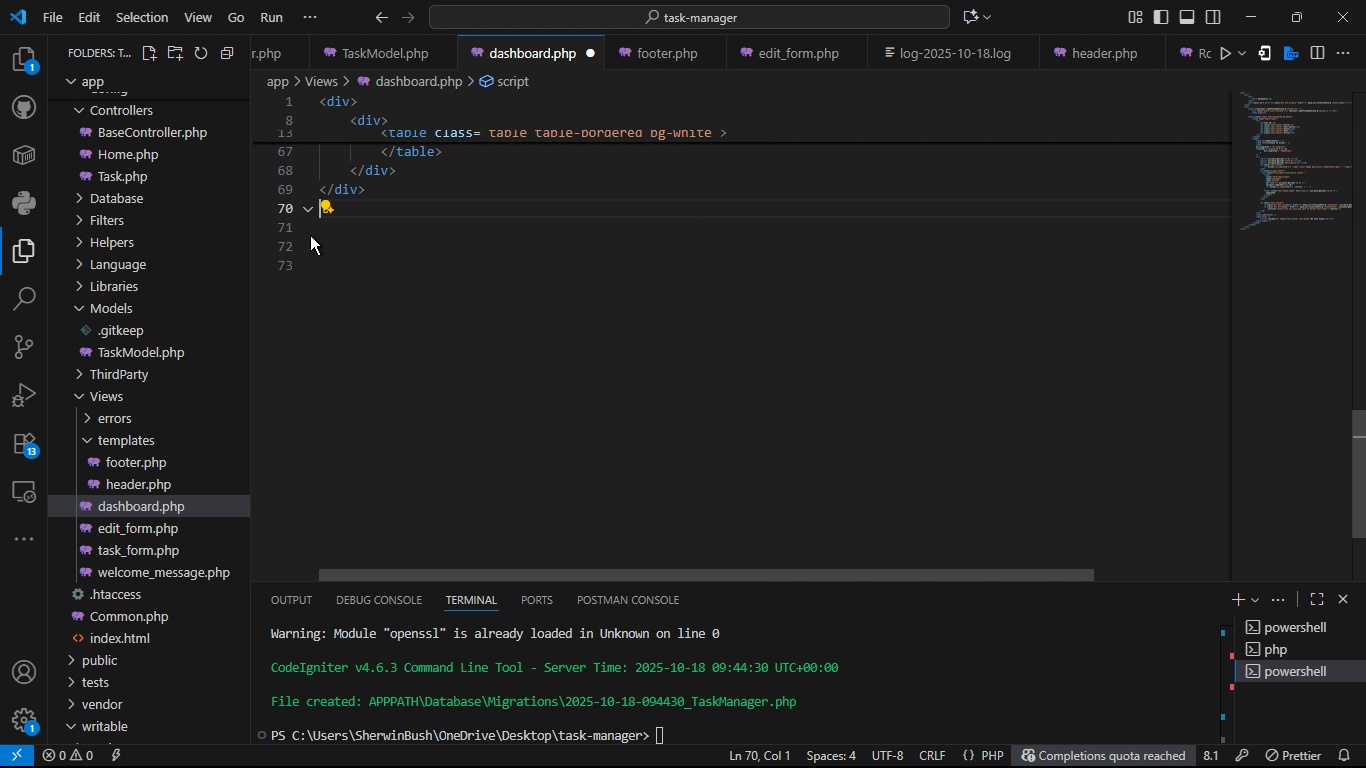 
key(Backspace)
 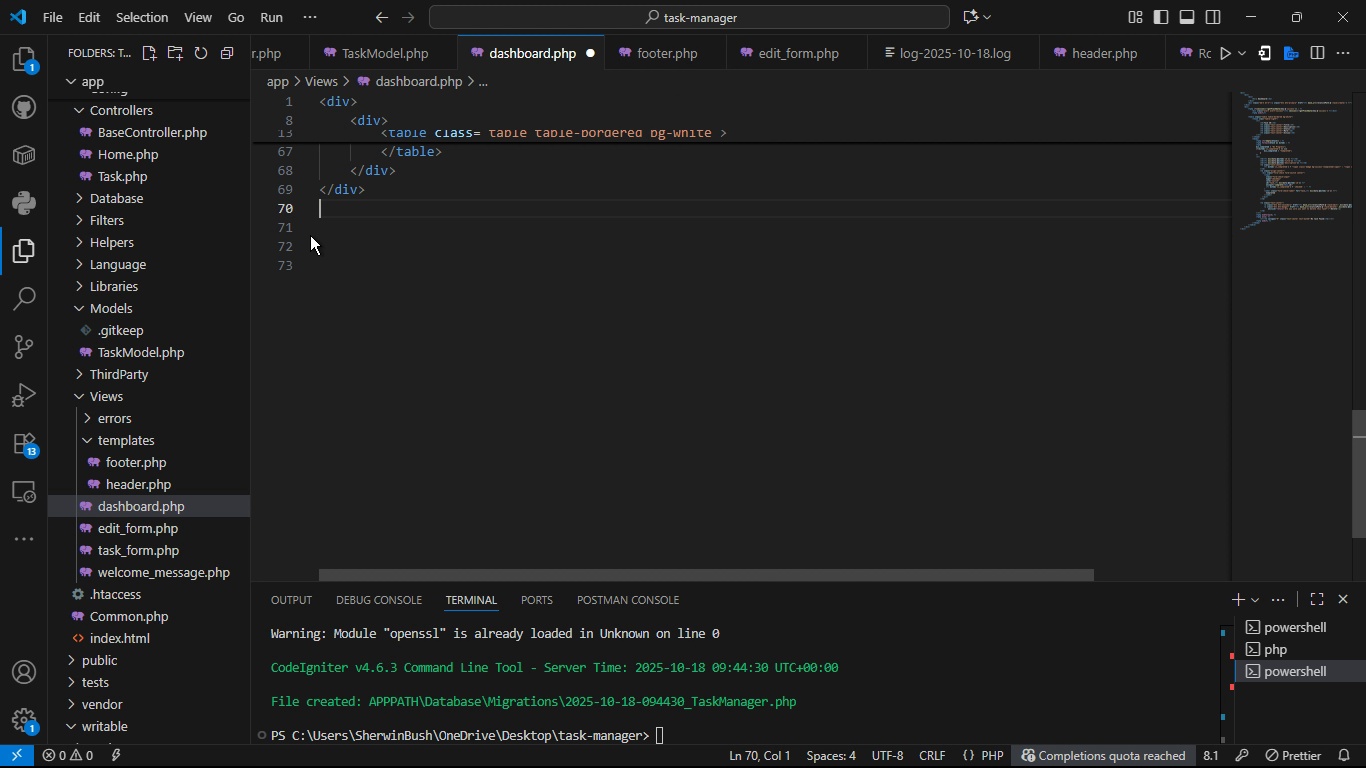 
key(Control+S)
 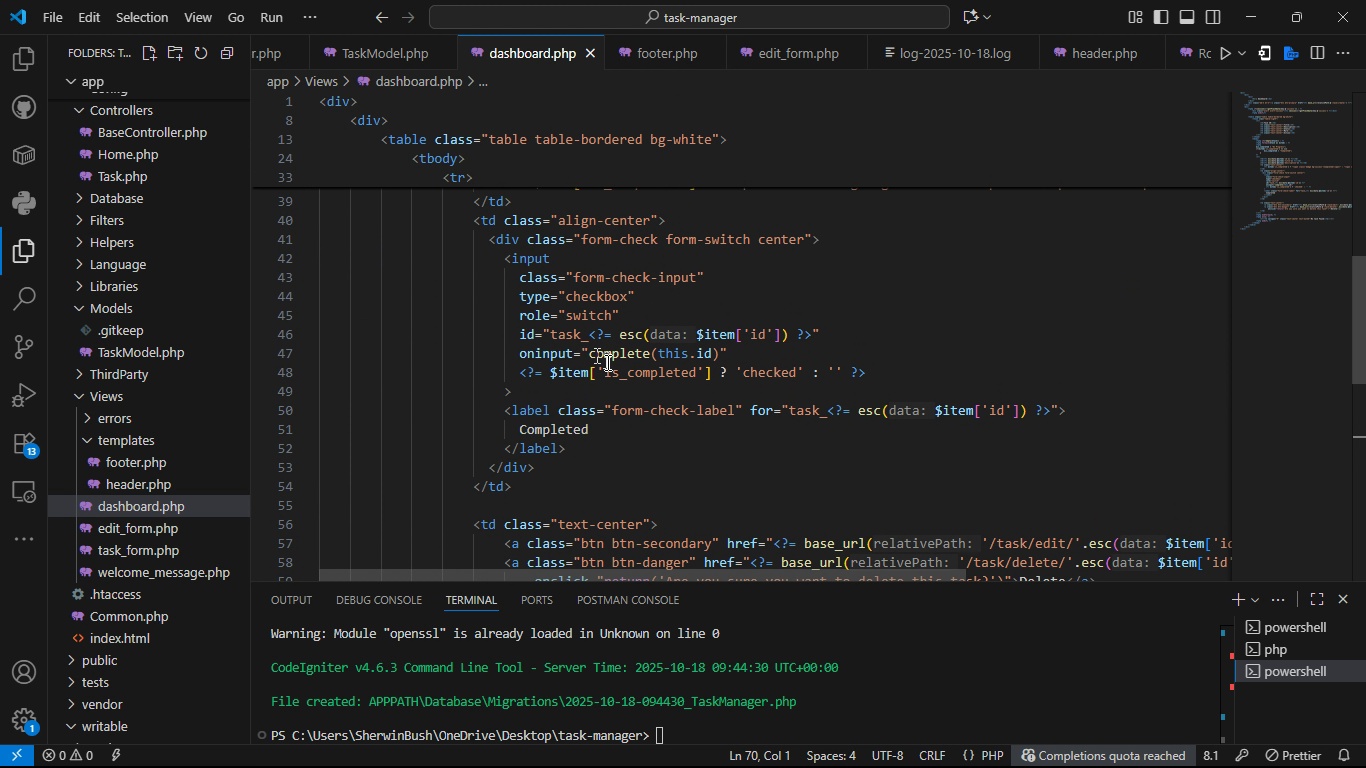 
key(Control+S)
 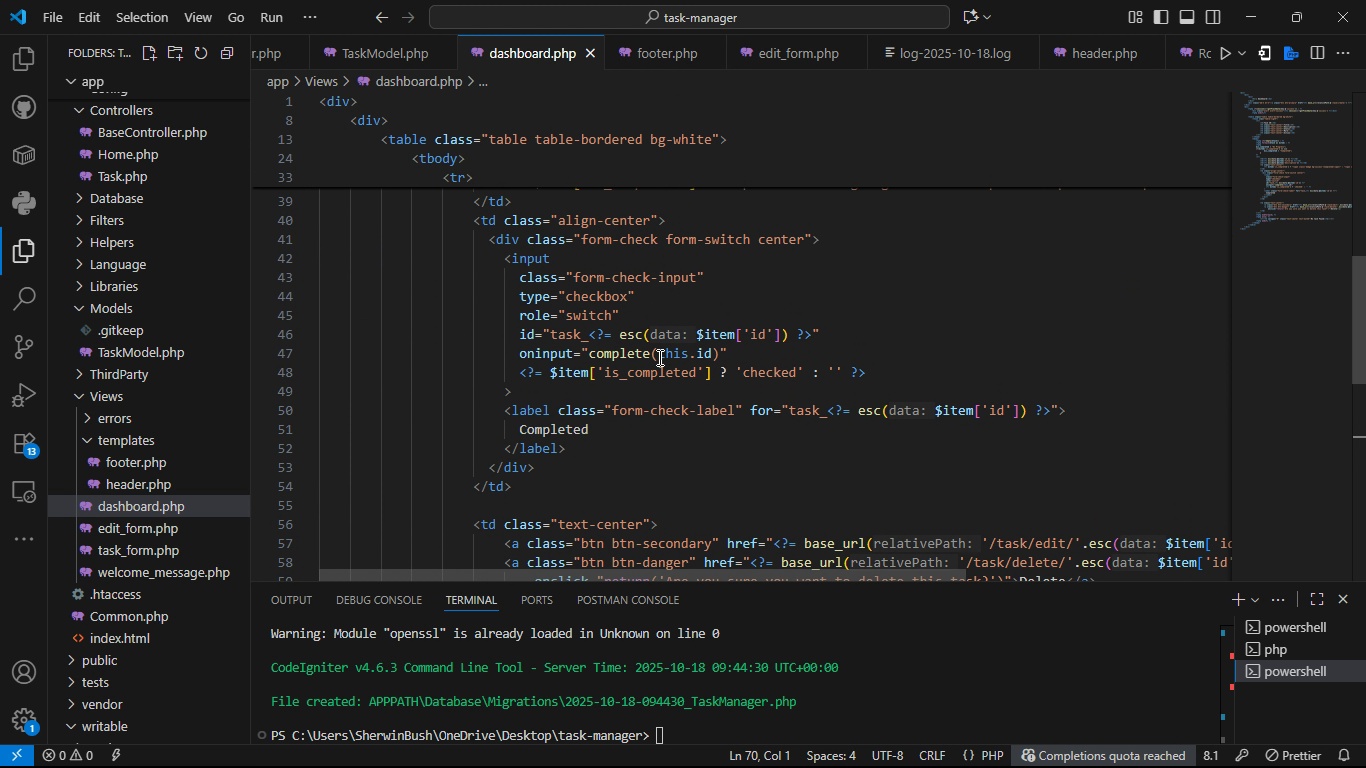 
key(Control+S)
 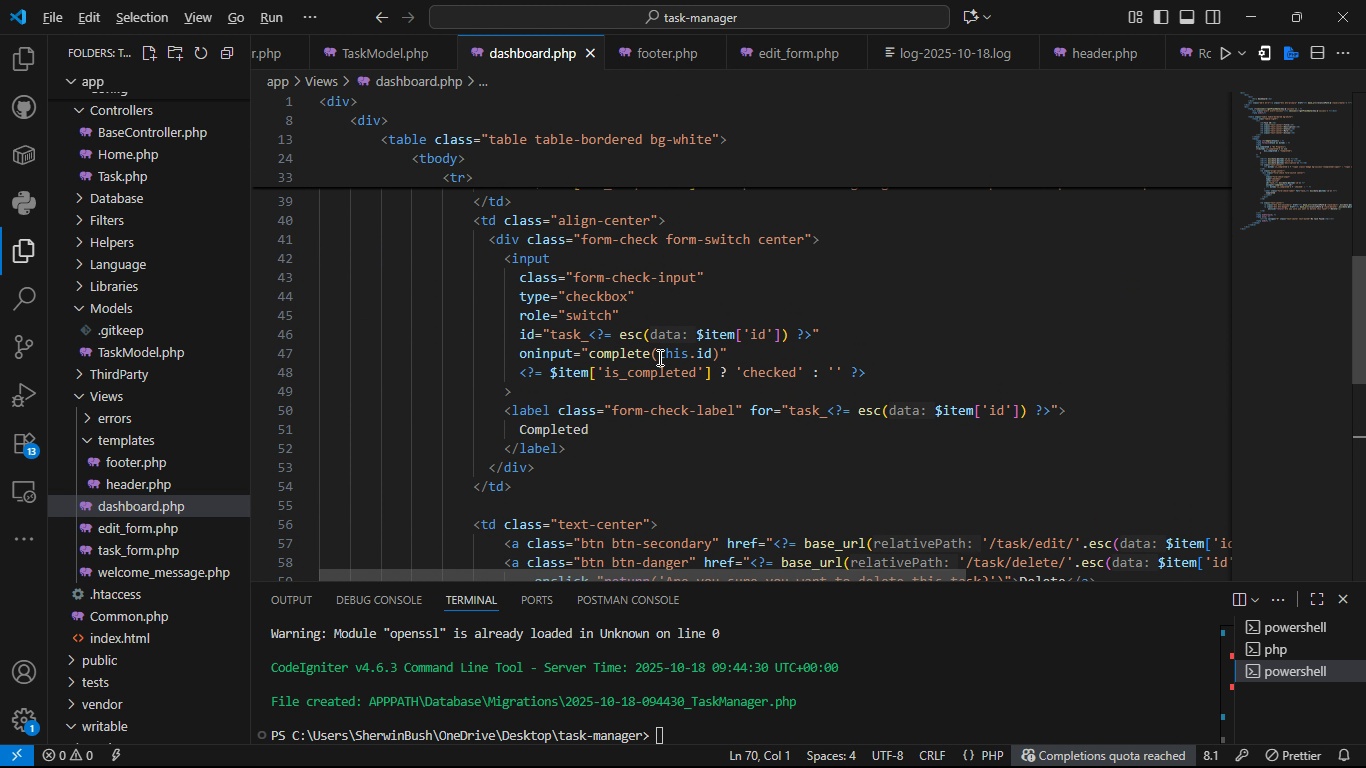 
key(Alt+Tab)
 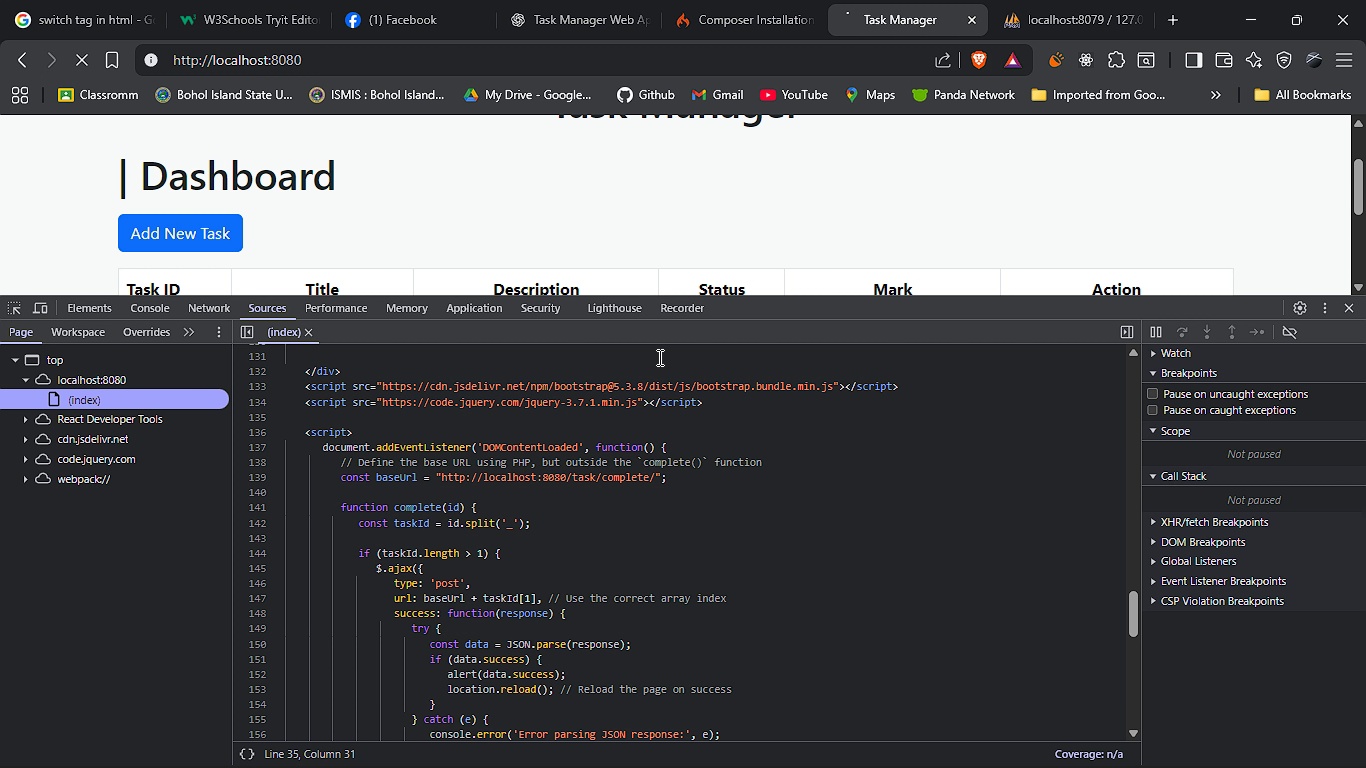 
key(F5)
 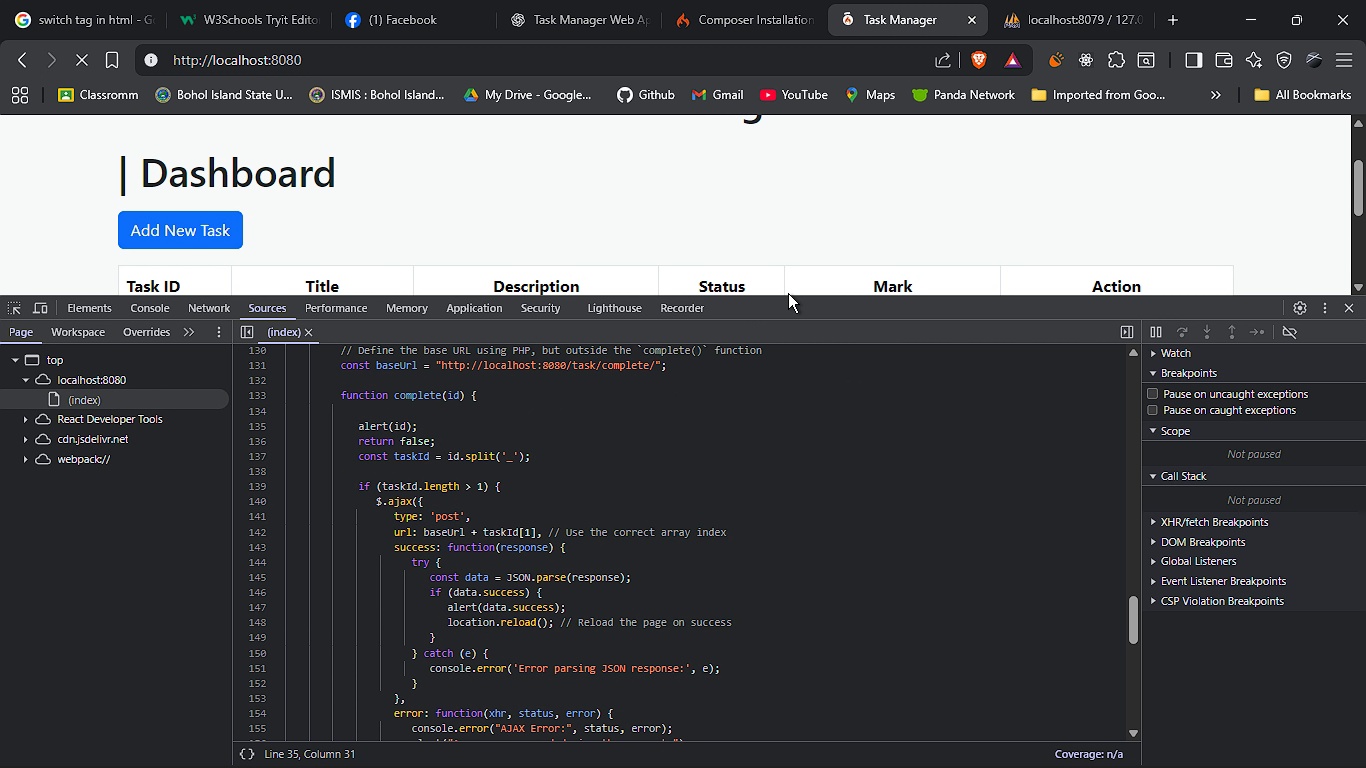 
left_click_drag(start_coordinate=[788, 294], to_coordinate=[792, 377])
 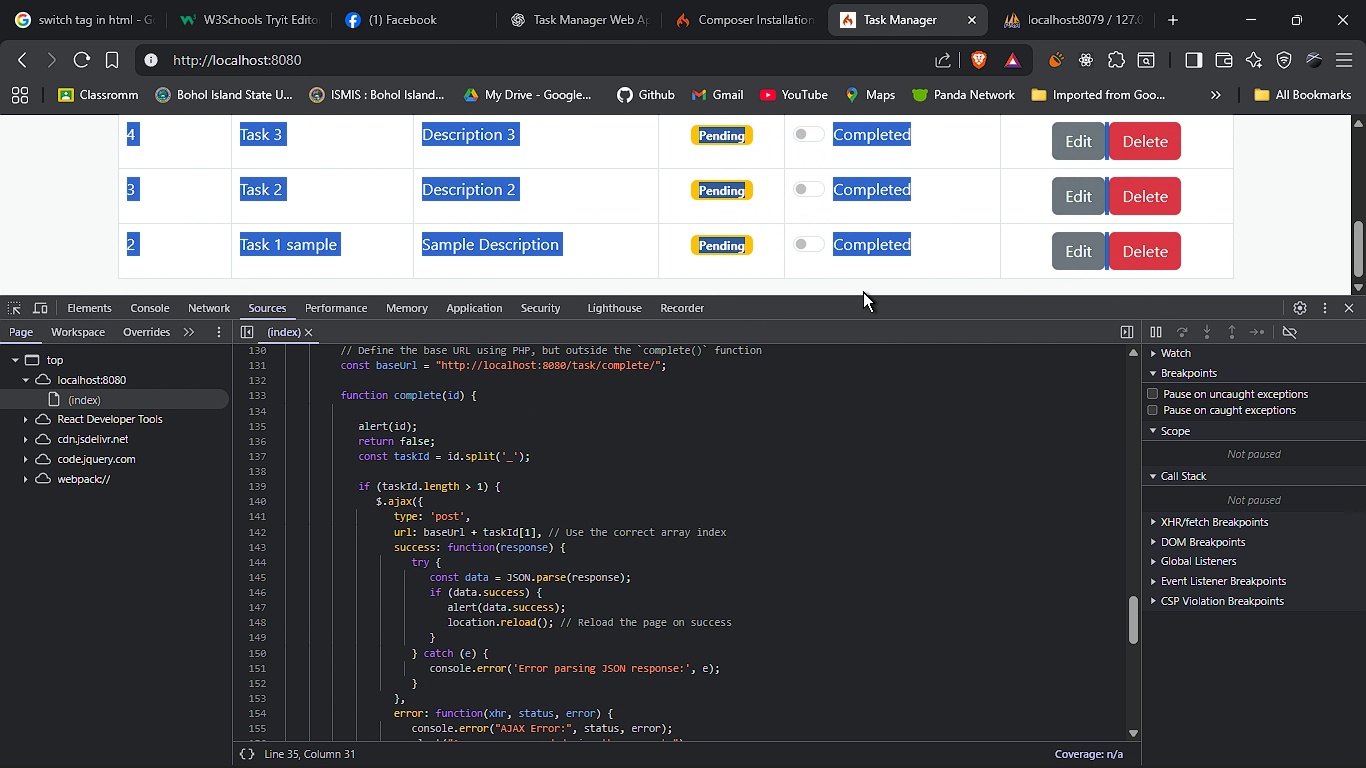 
left_click_drag(start_coordinate=[862, 297], to_coordinate=[858, 443])
 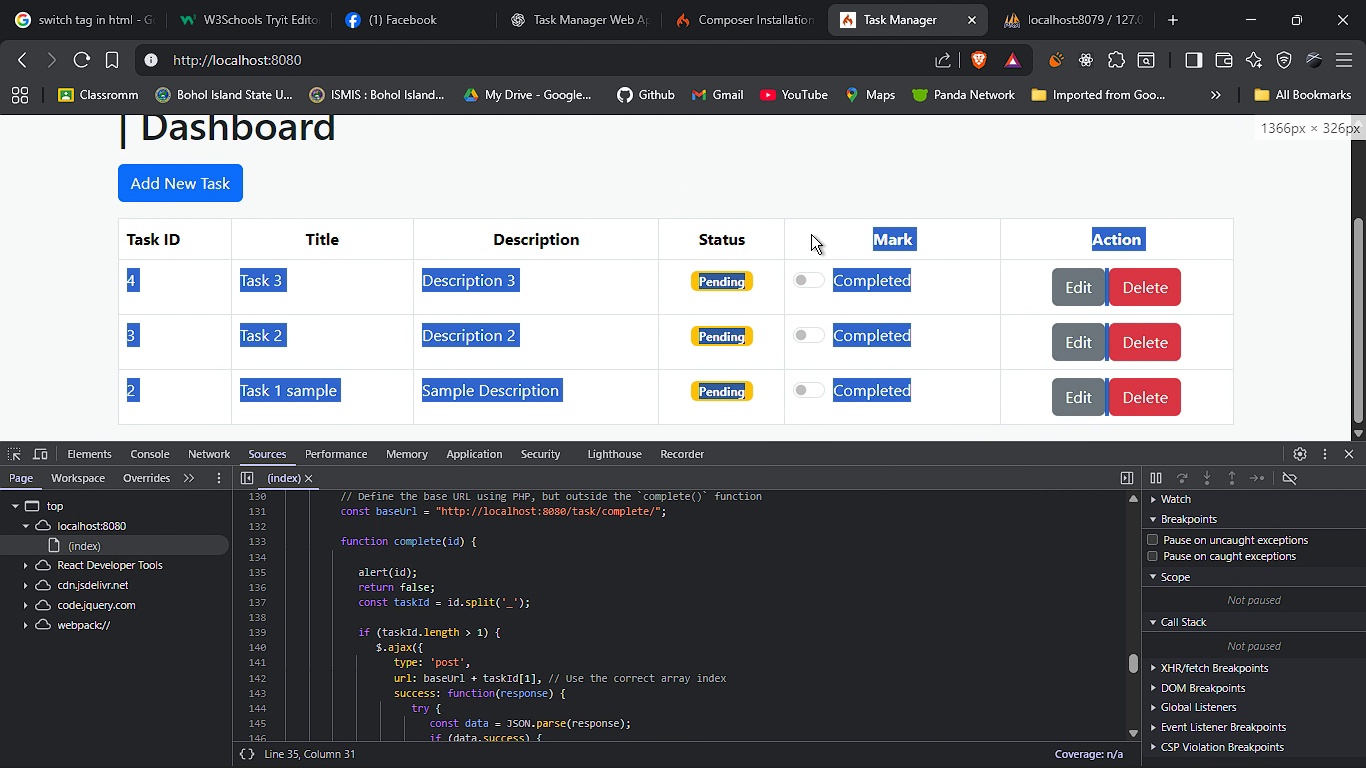 
left_click([811, 234])
 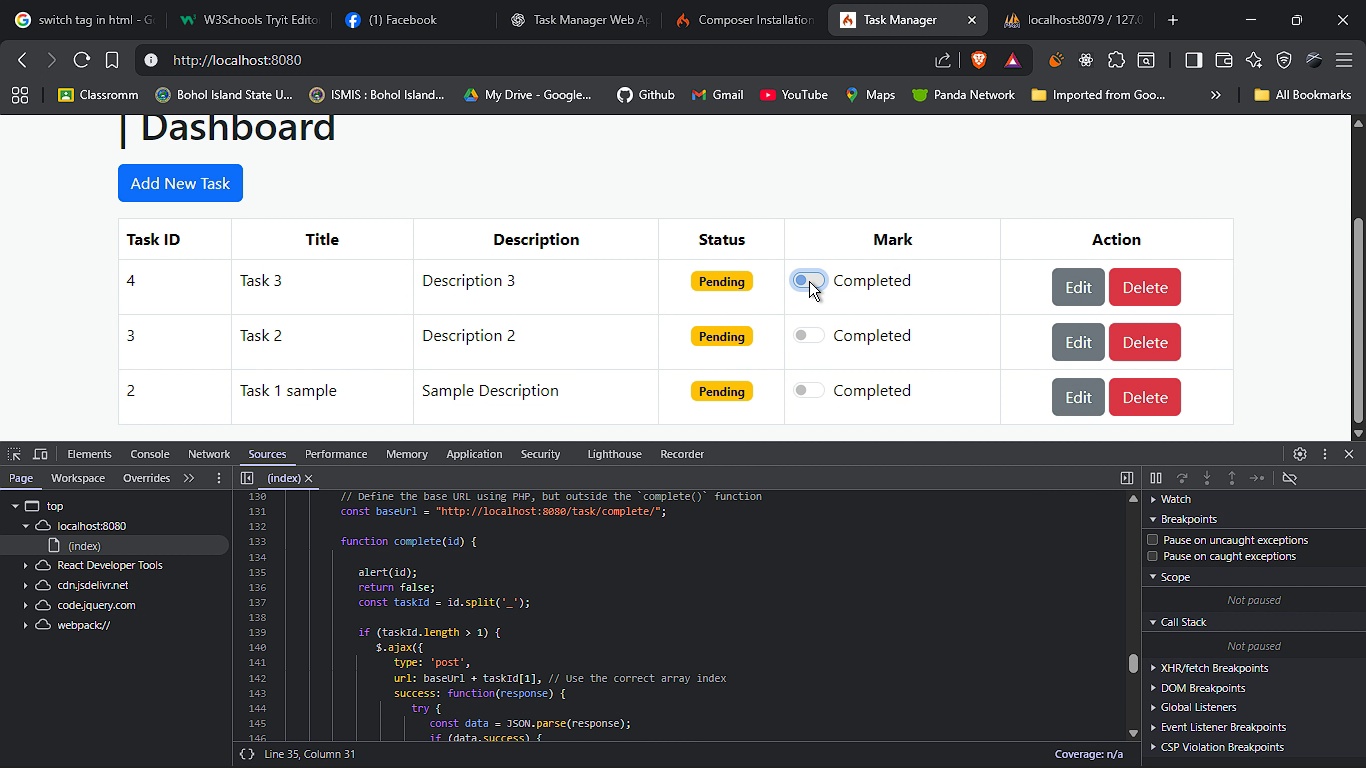 
left_click([809, 281])
 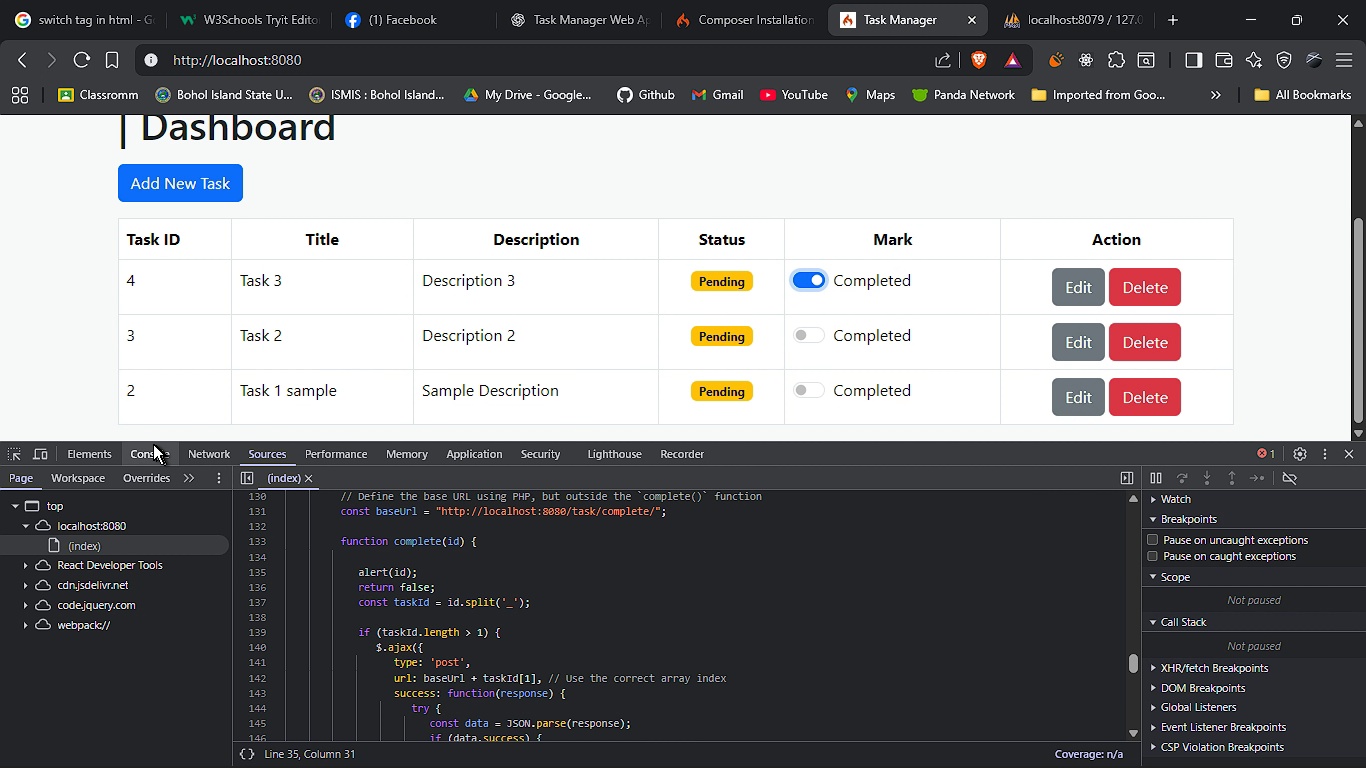 
left_click([153, 444])
 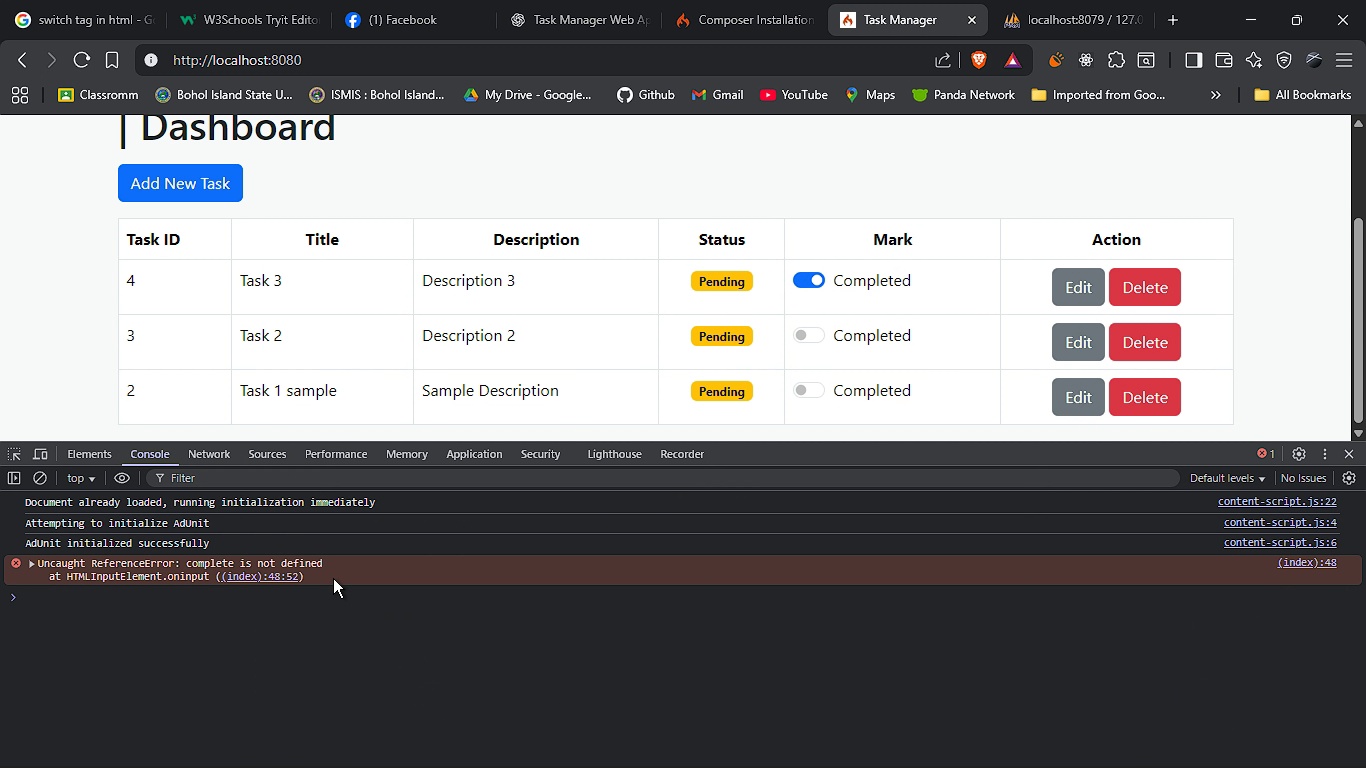 
wait(5.49)
 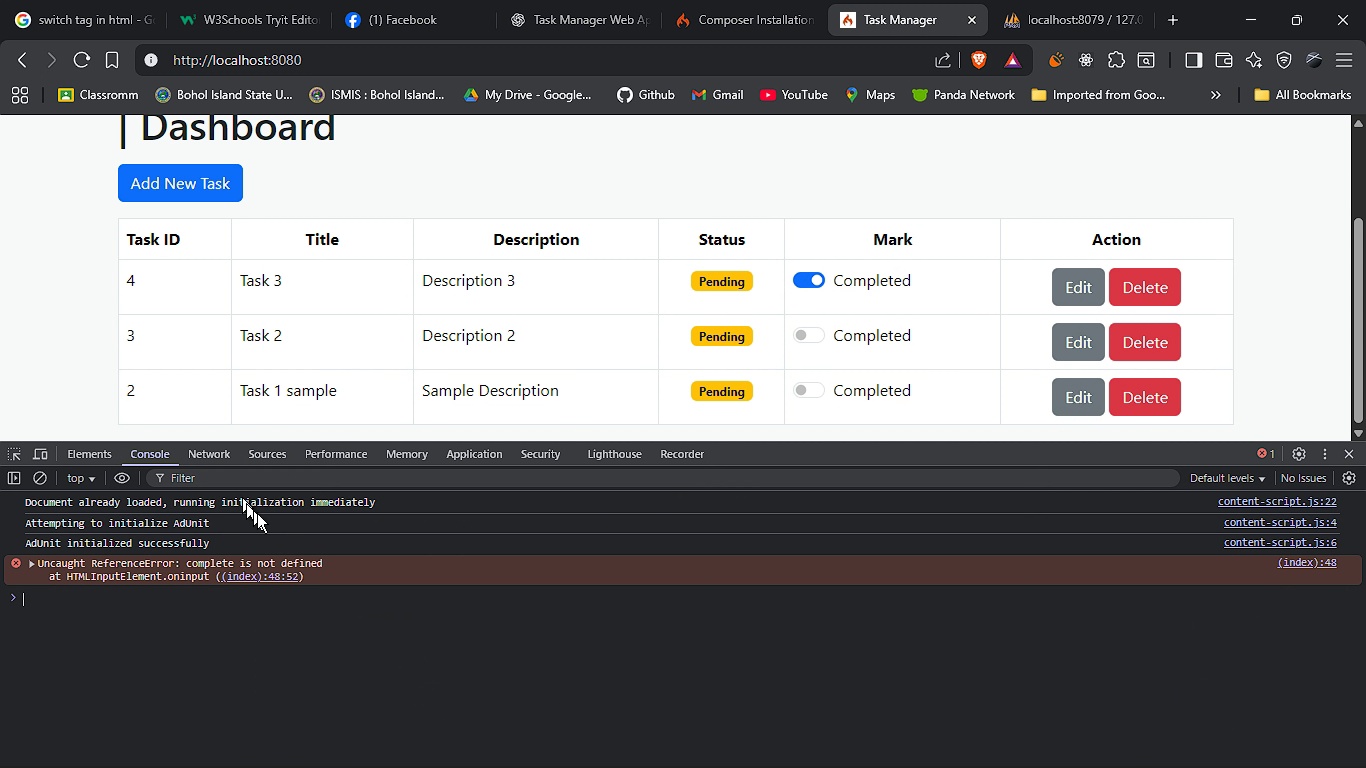 
key(Alt+AltLeft)
 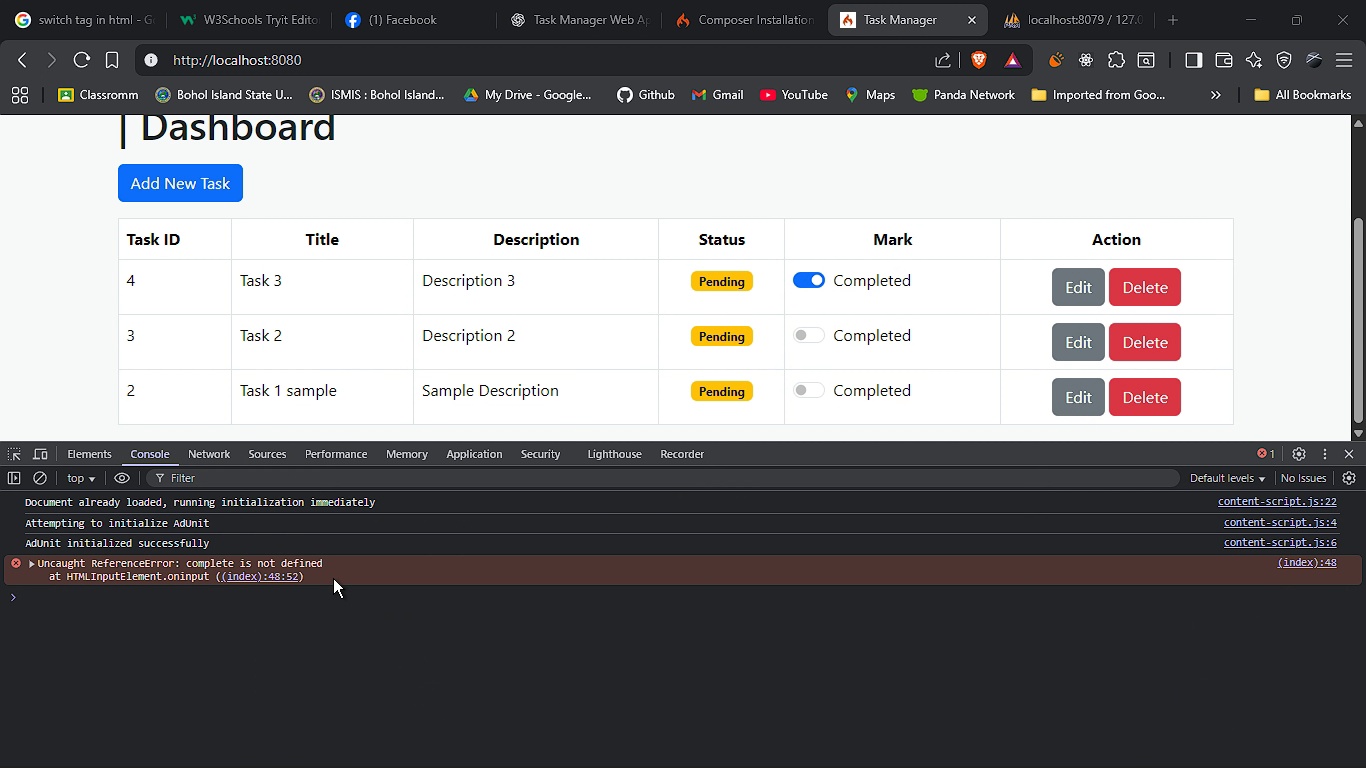 
key(Alt+Tab)
 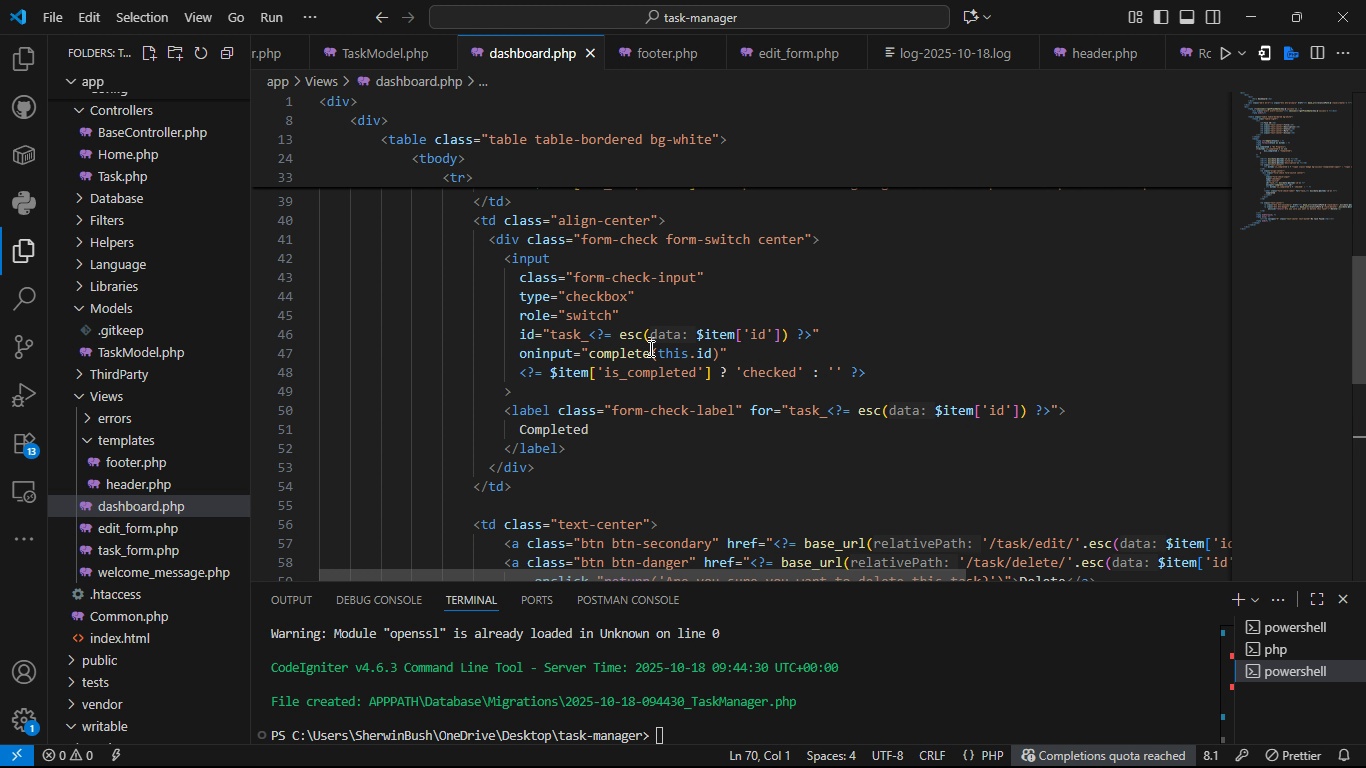 
left_click([649, 359])
 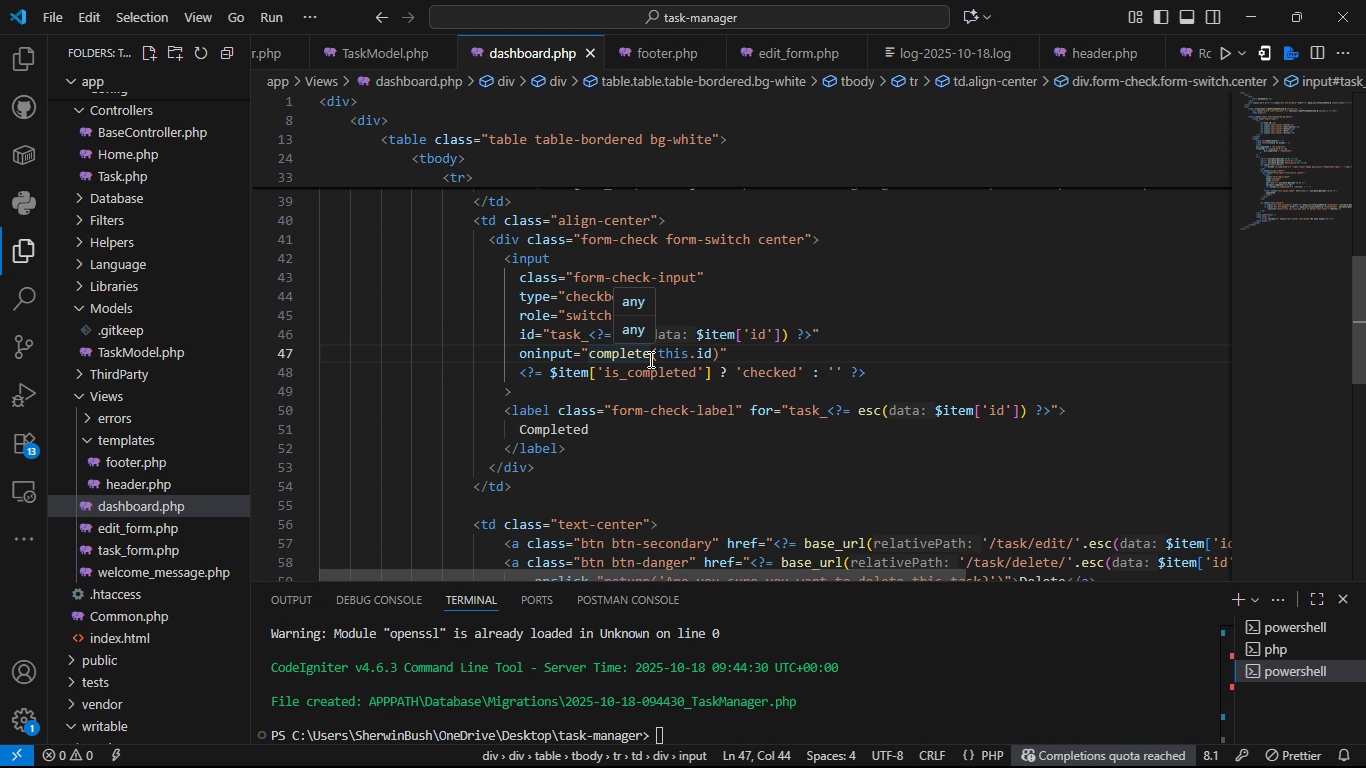 
key(D)
 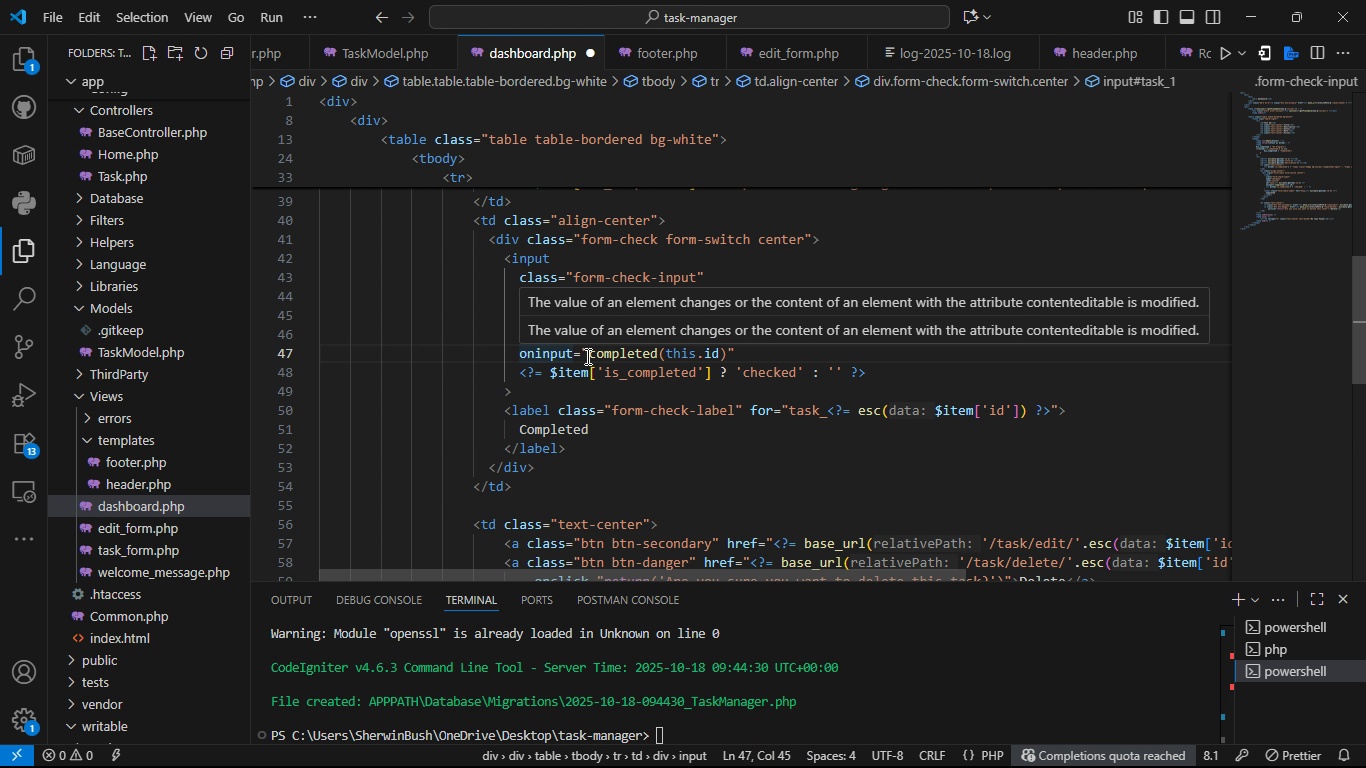 
left_click([590, 356])
 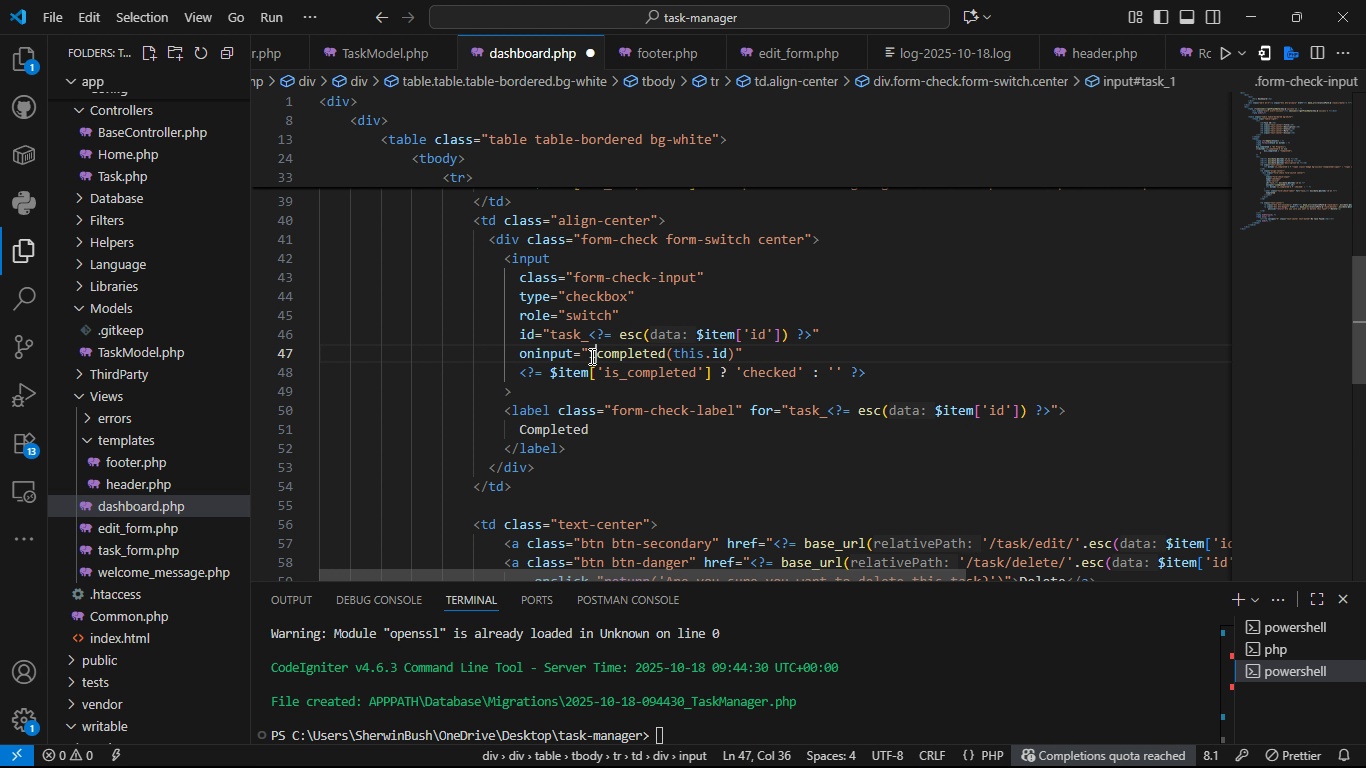 
type(is)
 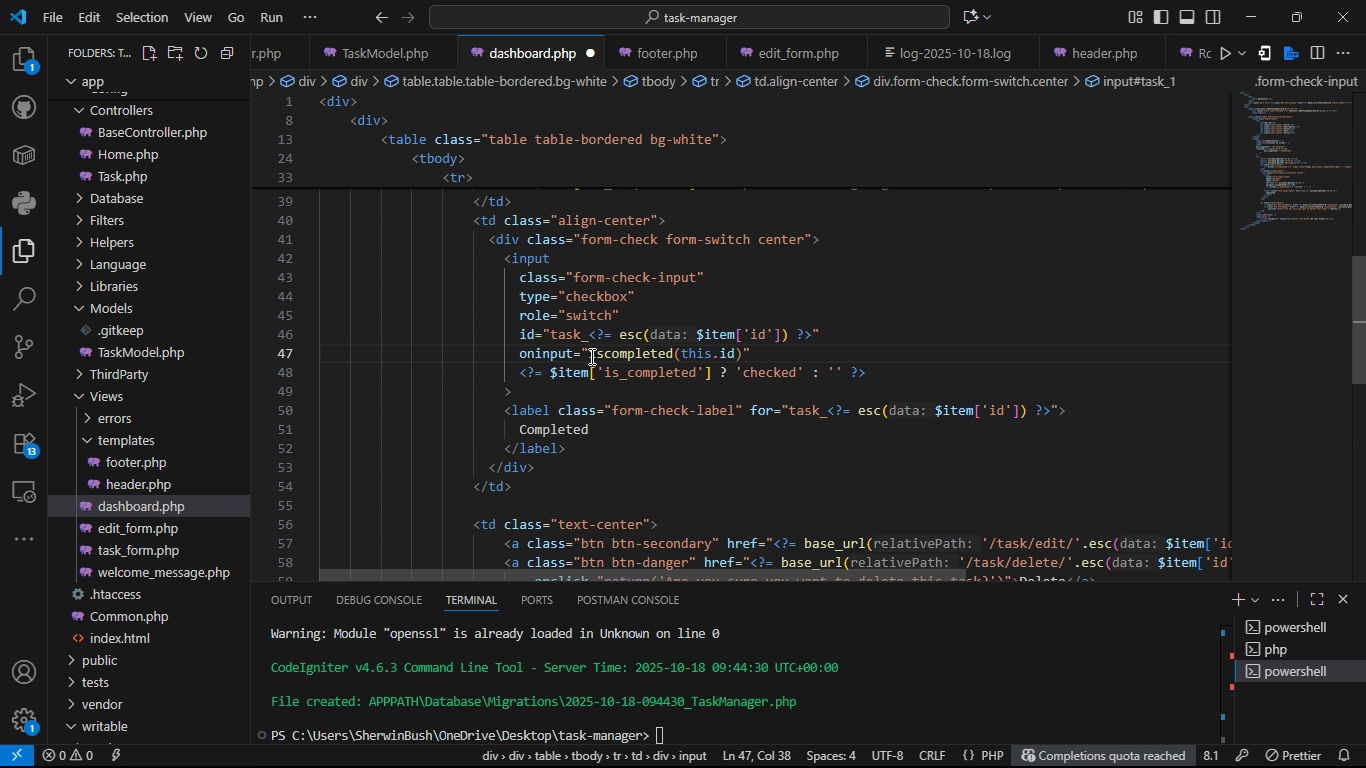 
key(ArrowRight)
 